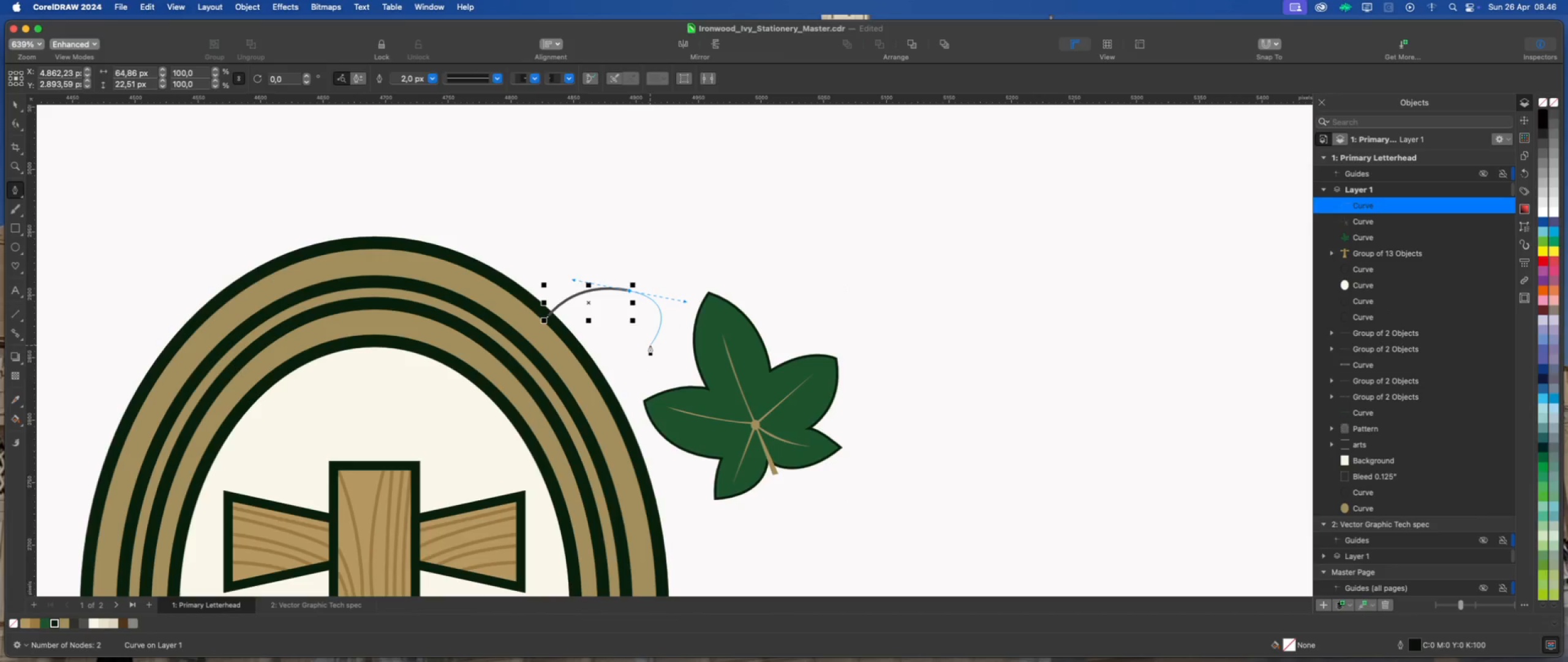 
left_click_drag(start_coordinate=[642, 343], to_coordinate=[619, 329])
 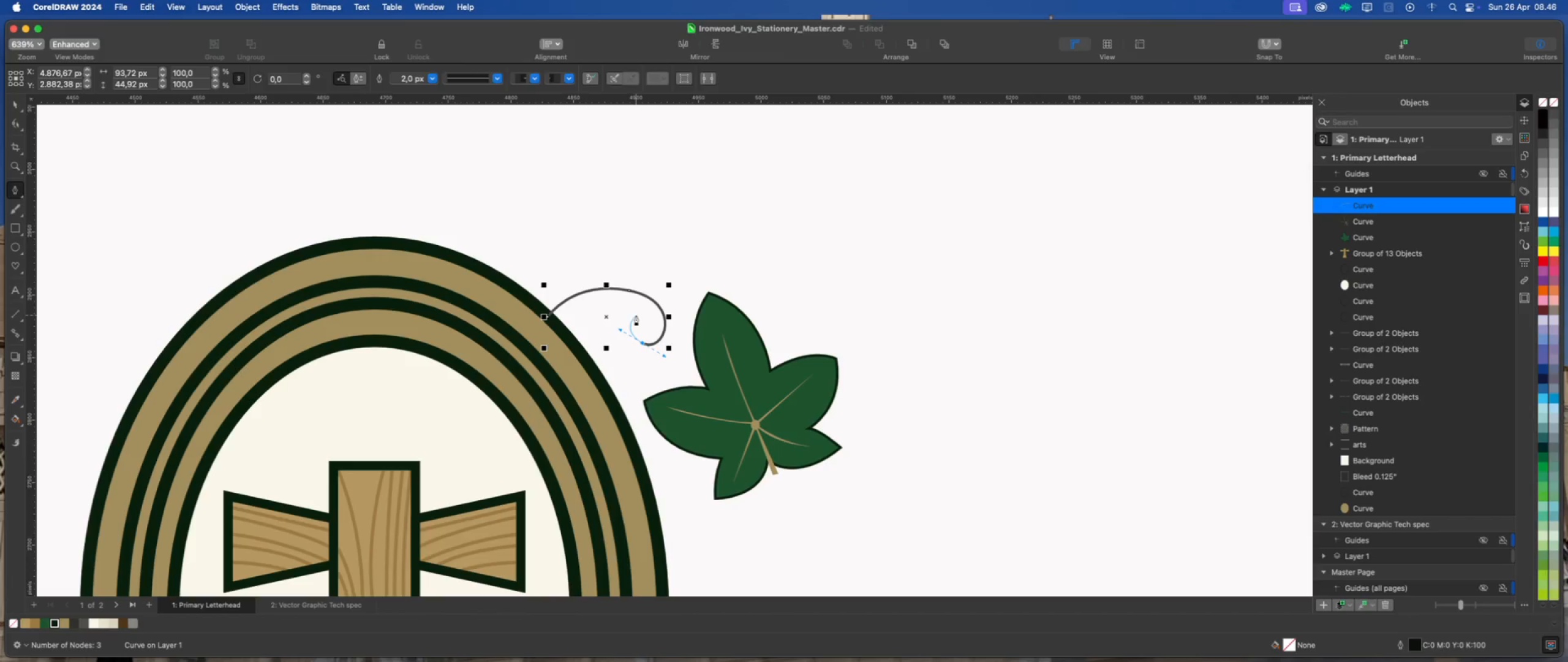 
left_click([636, 315])
 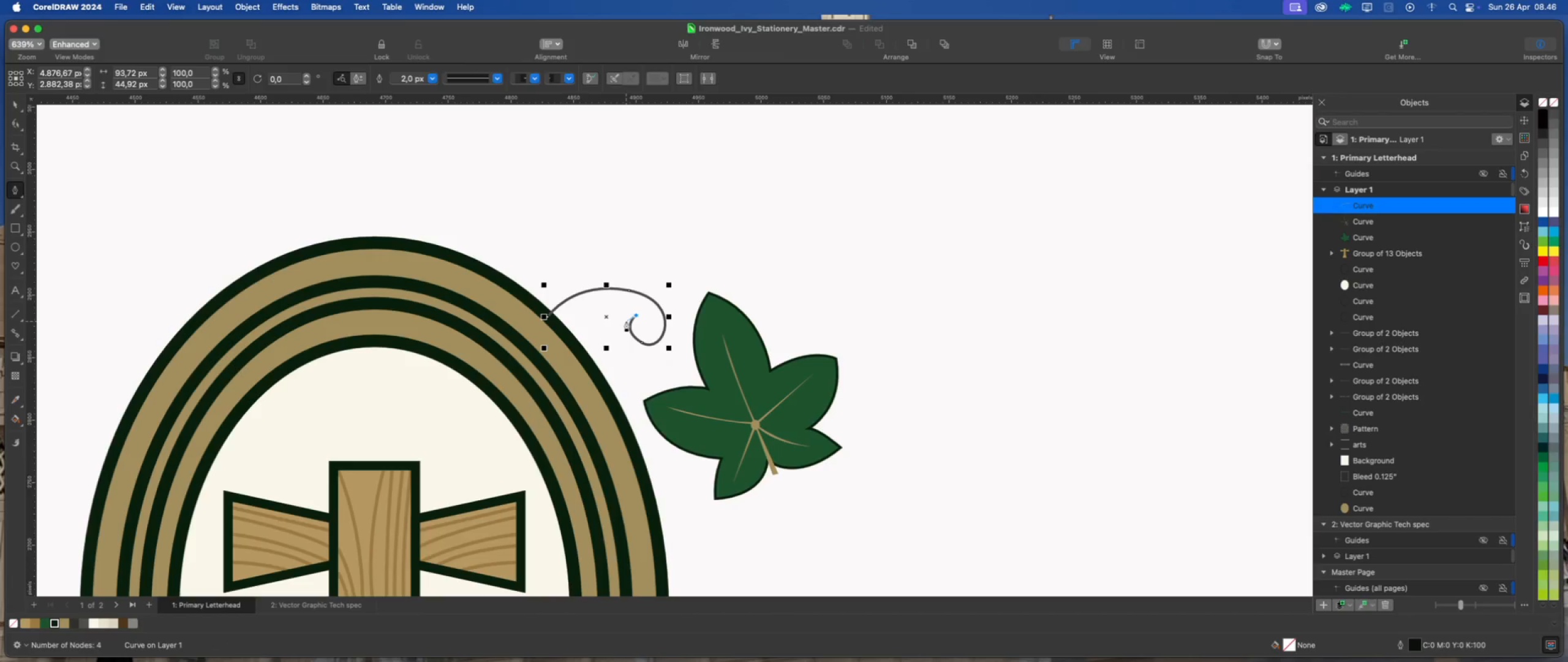 
key(Escape)
 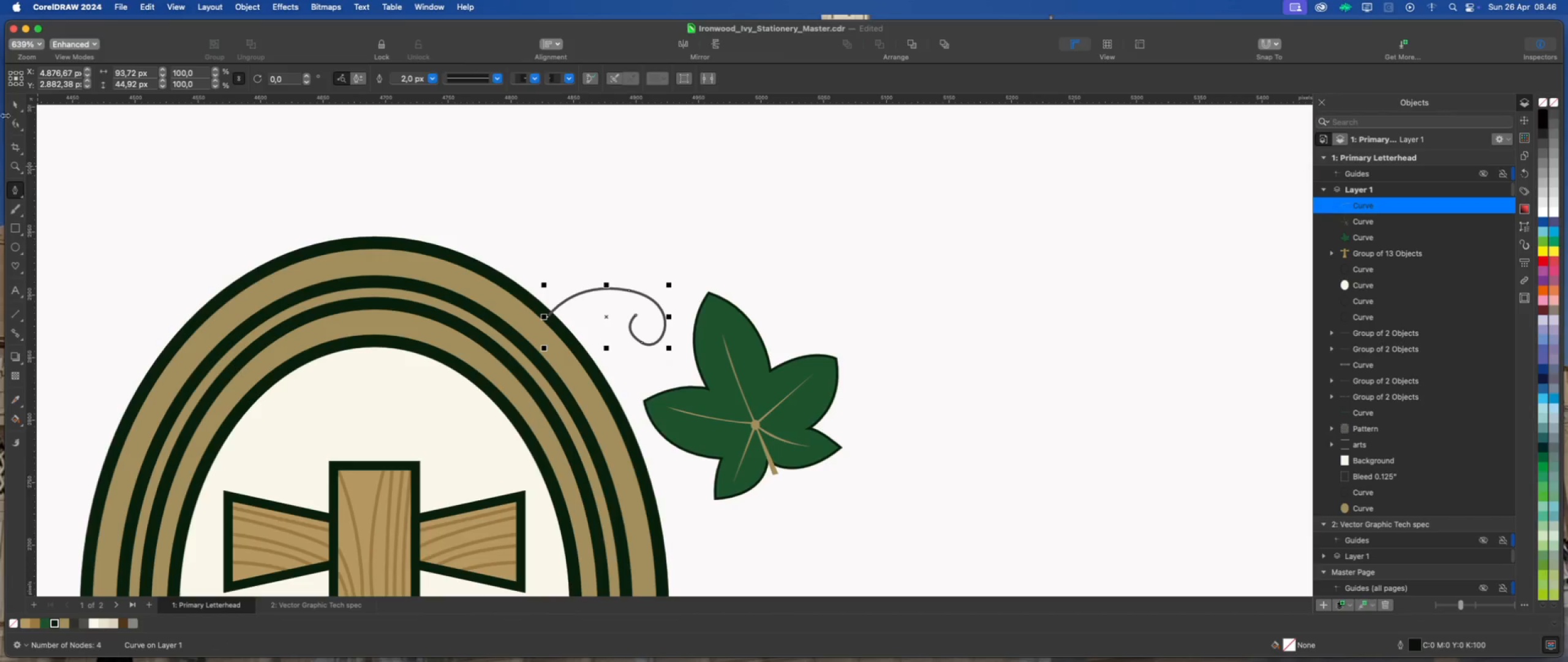 
left_click([15, 105])
 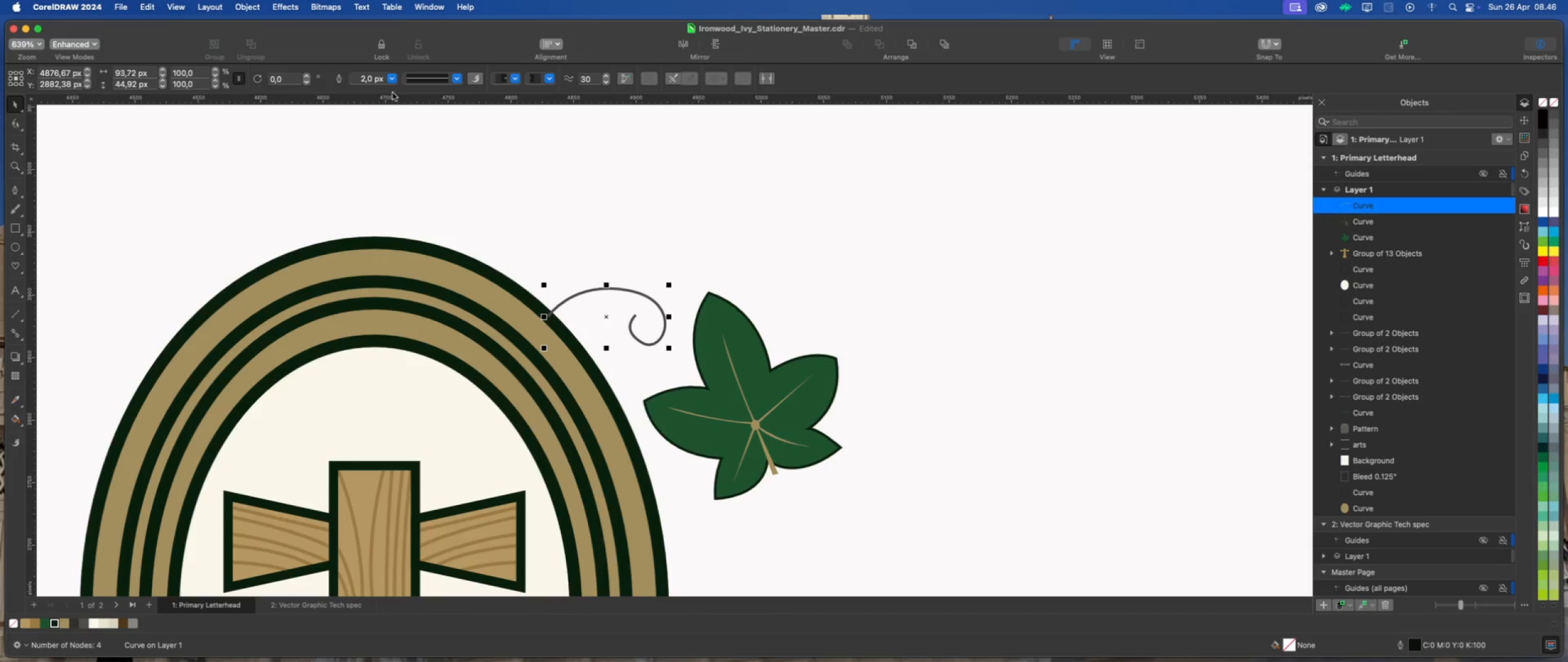 
left_click([393, 78])
 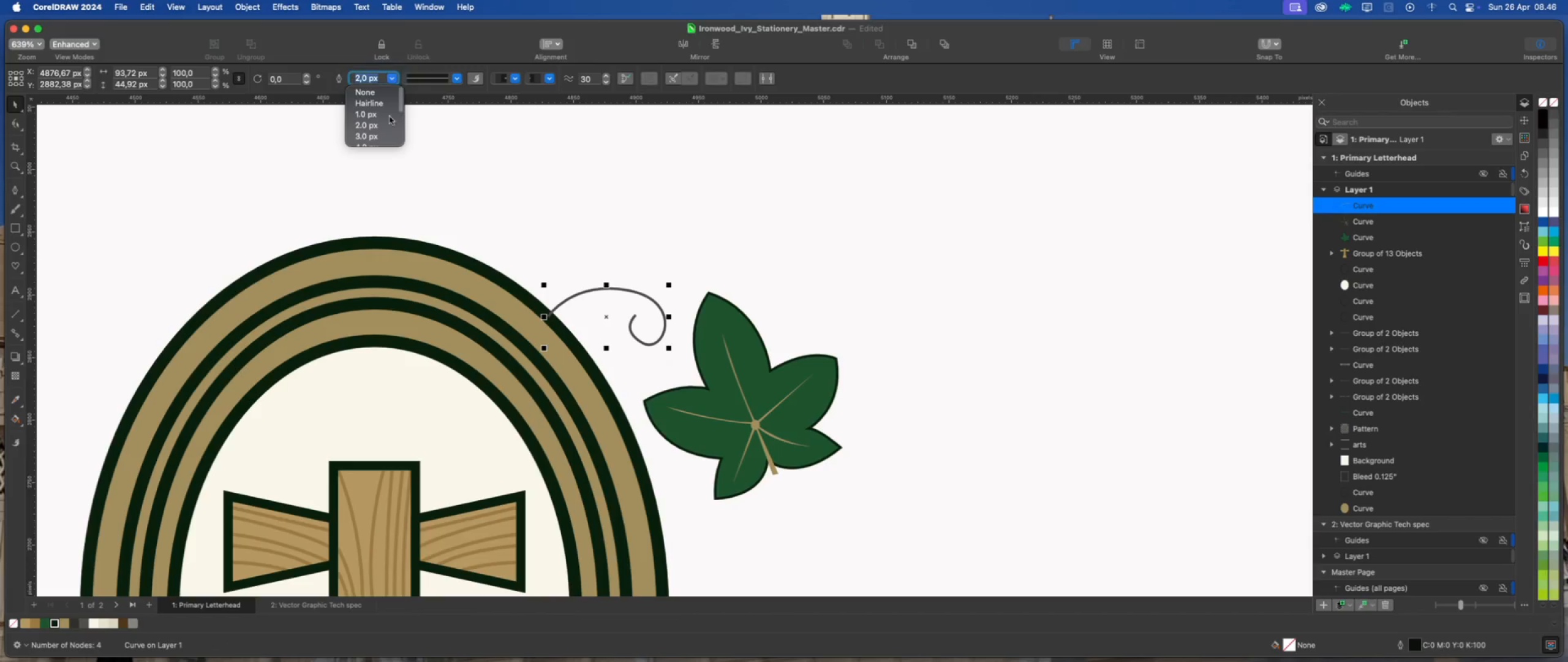 
scroll: coordinate [375, 135], scroll_direction: down, amount: 5.0
 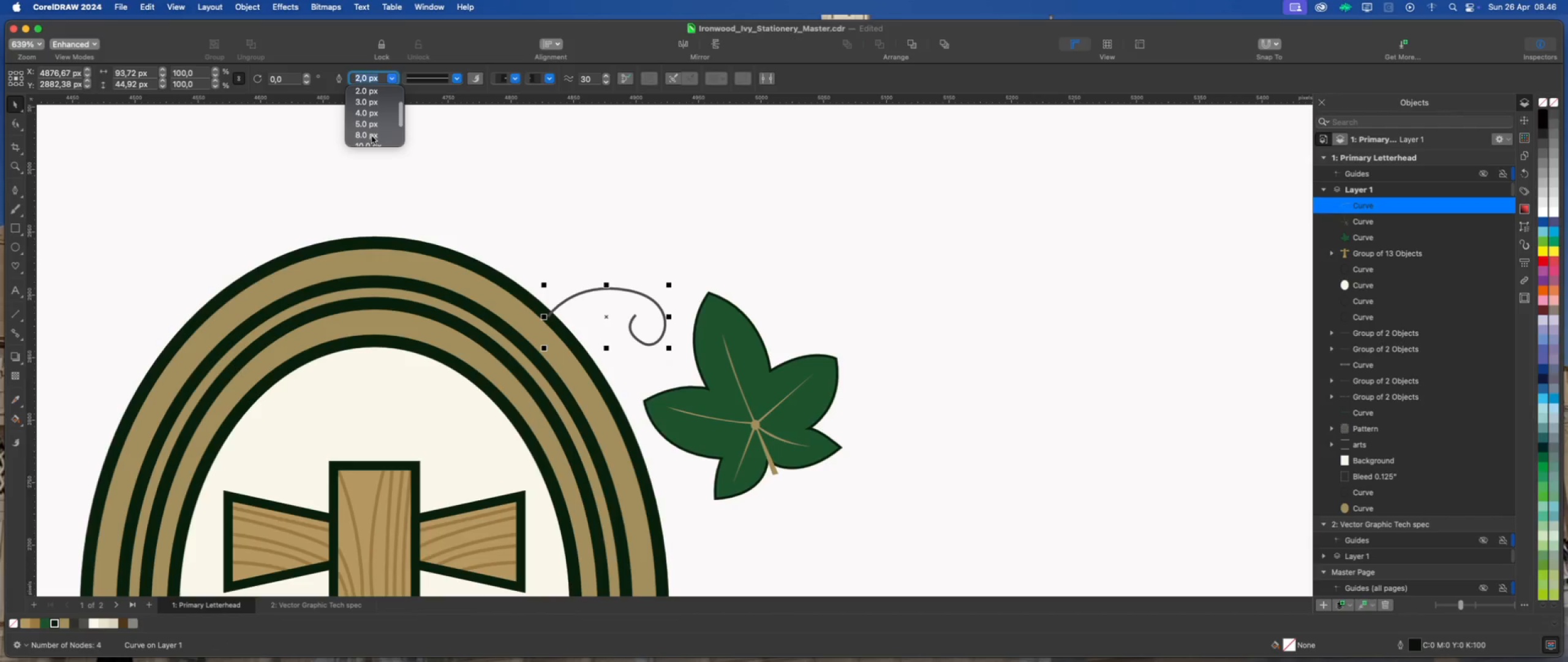 
left_click([372, 136])
 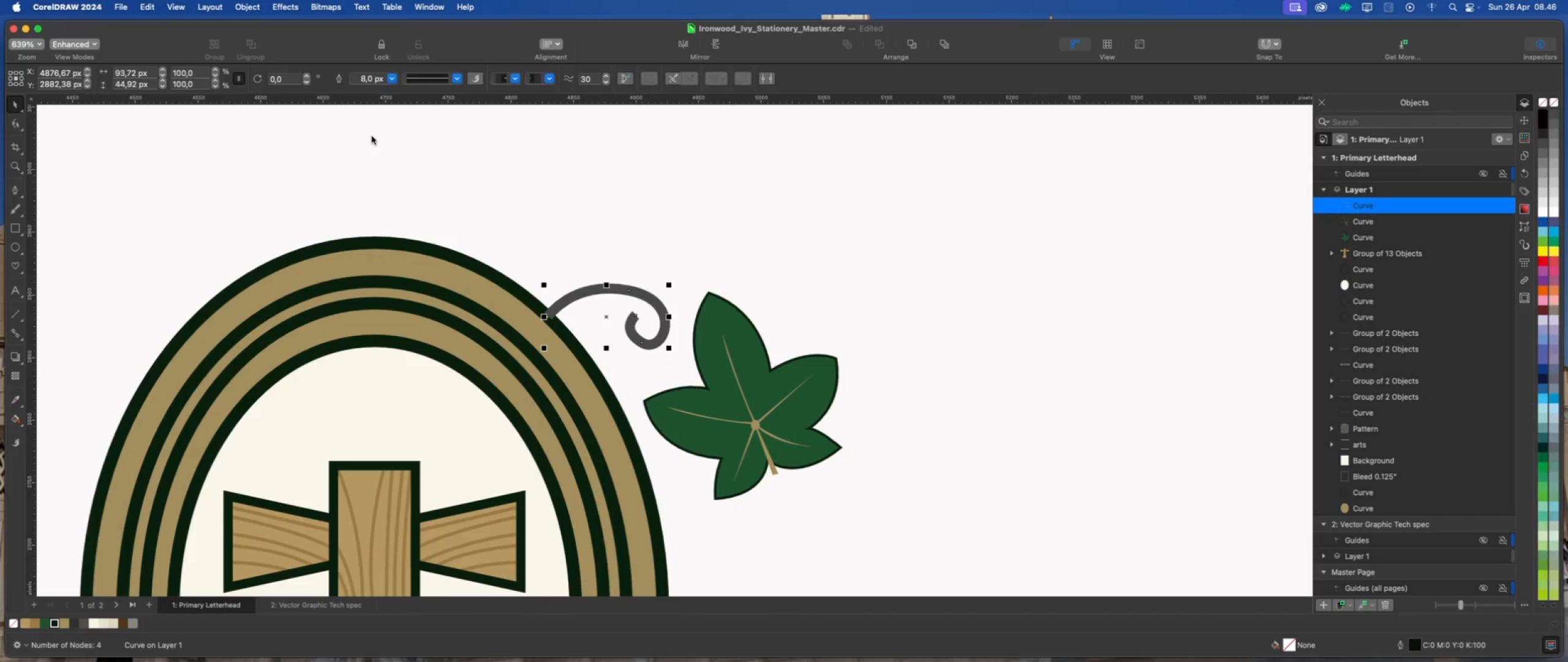 
scroll: coordinate [471, 218], scroll_direction: down, amount: 1.0
 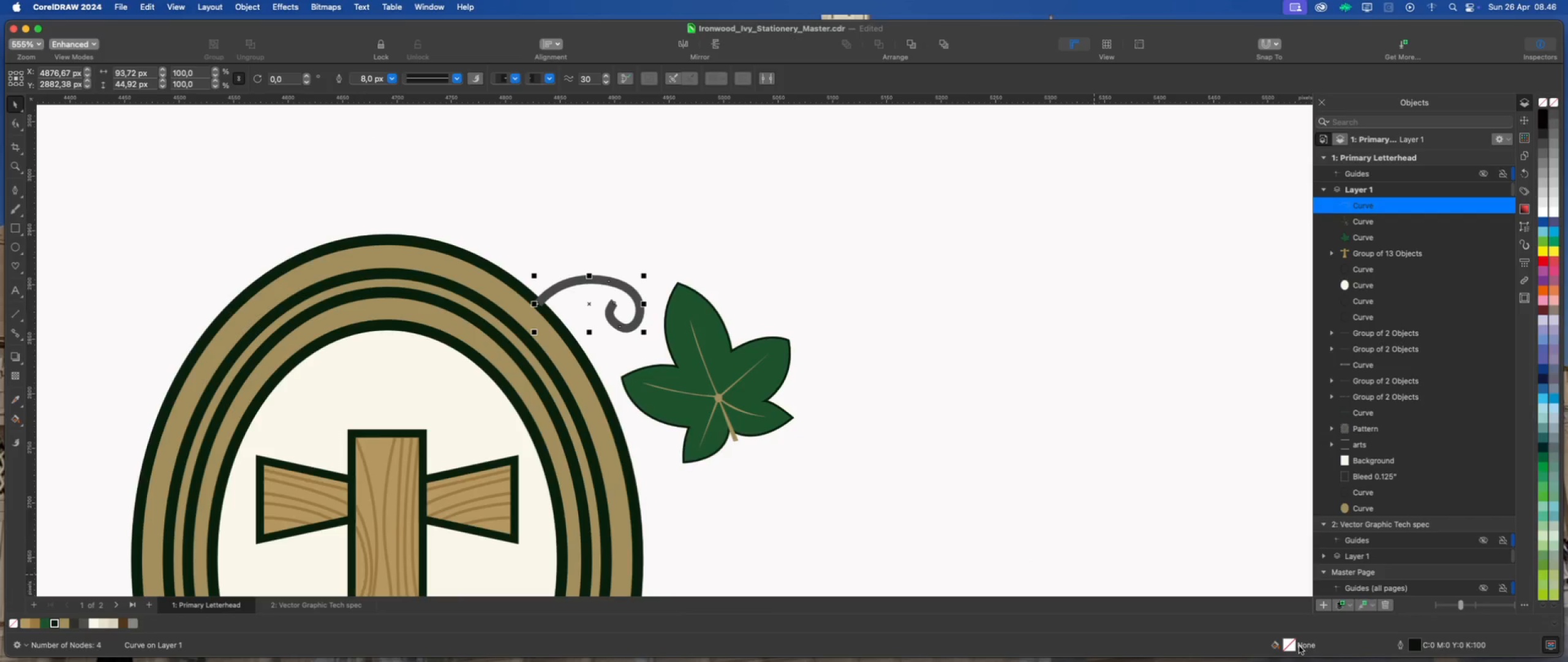 
double_click([1411, 644])
 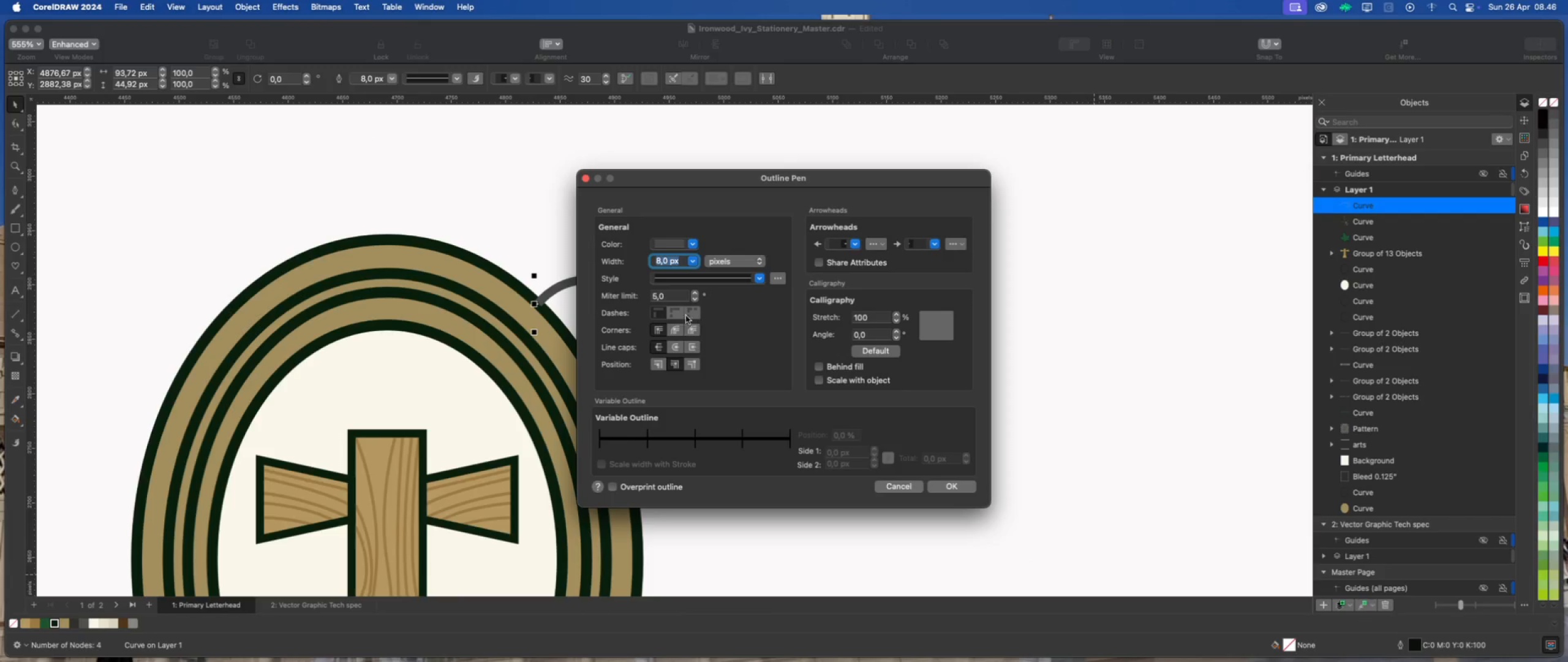 
left_click([674, 330])
 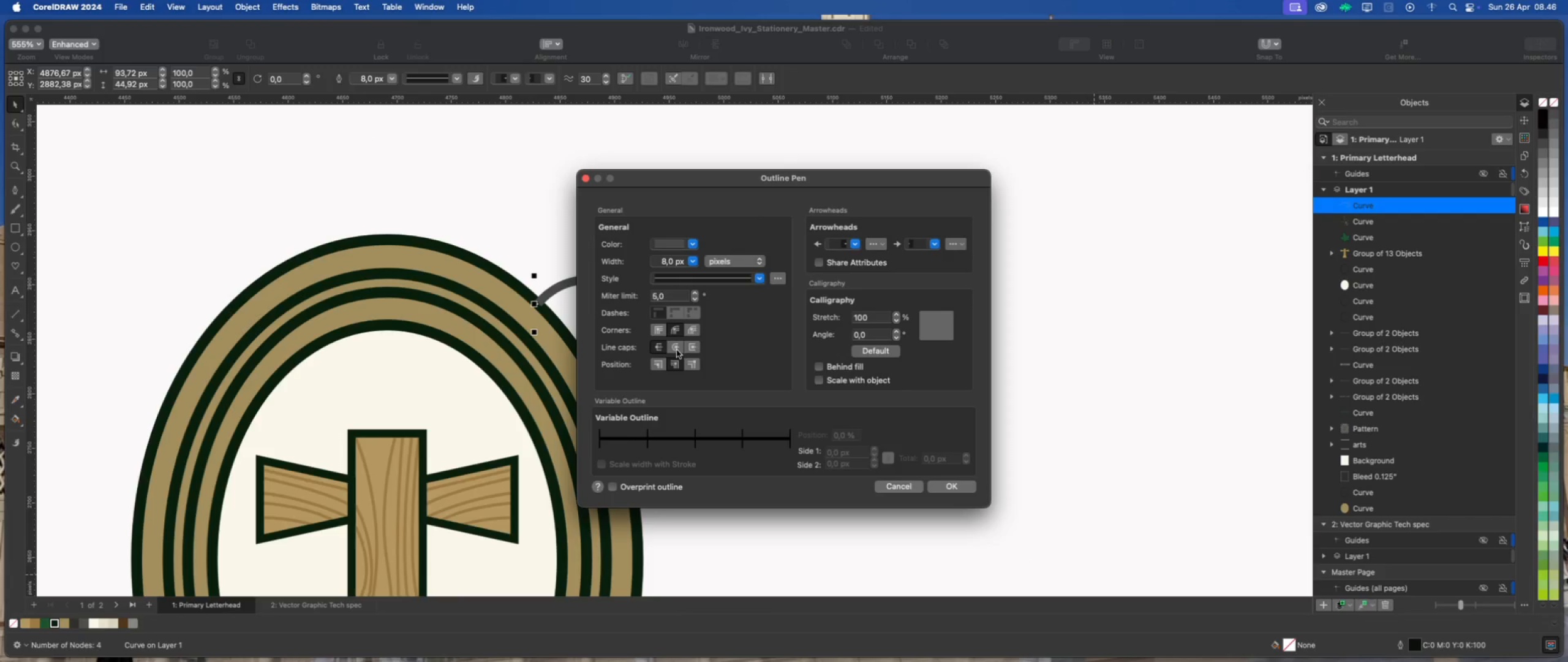 
left_click([676, 349])
 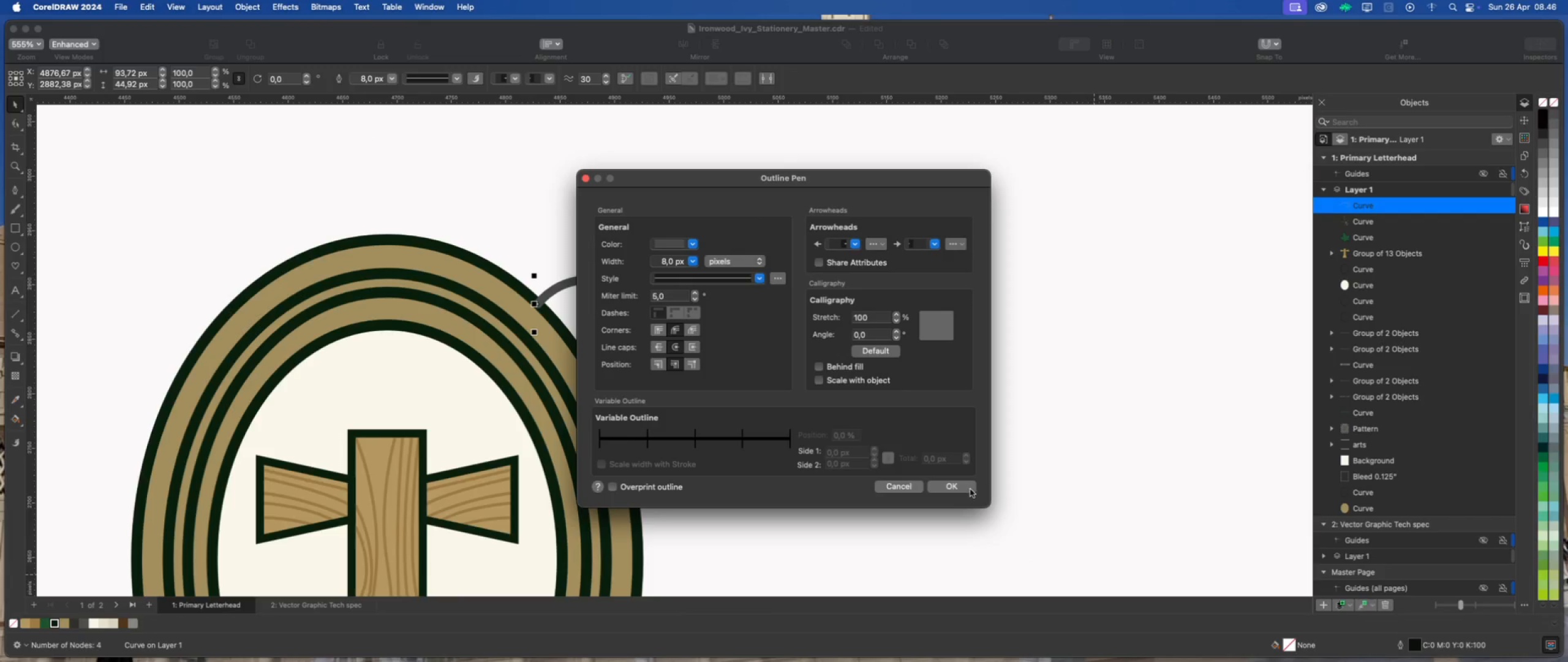 
left_click([963, 485])
 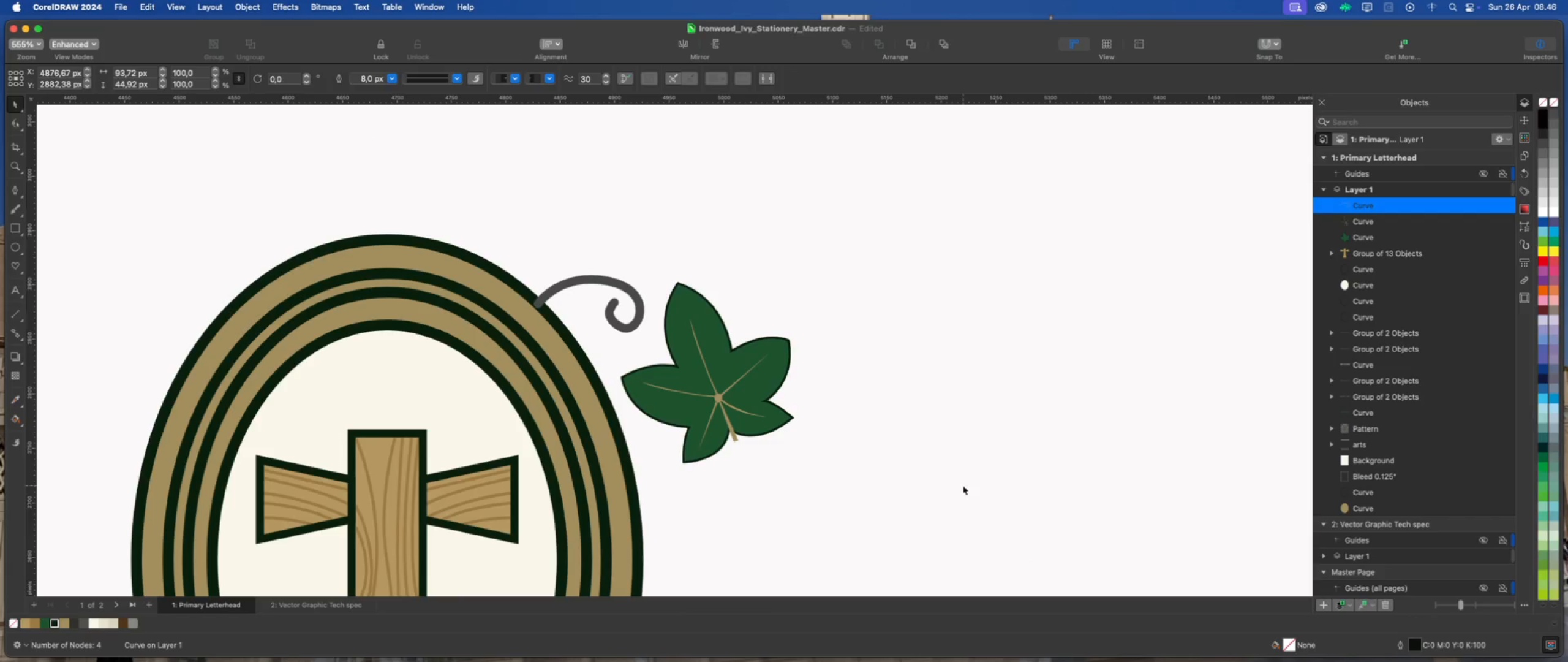 
left_click([963, 485])
 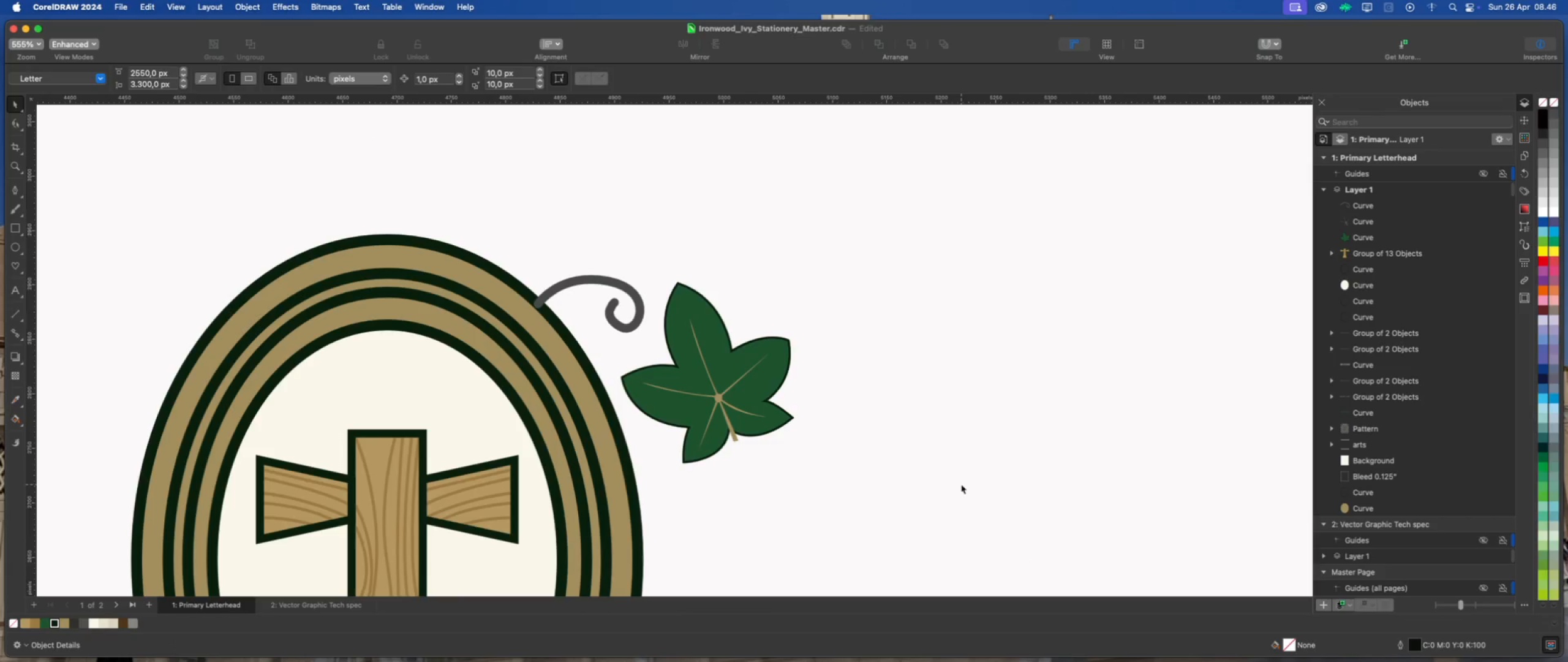 
key(Meta+S)
 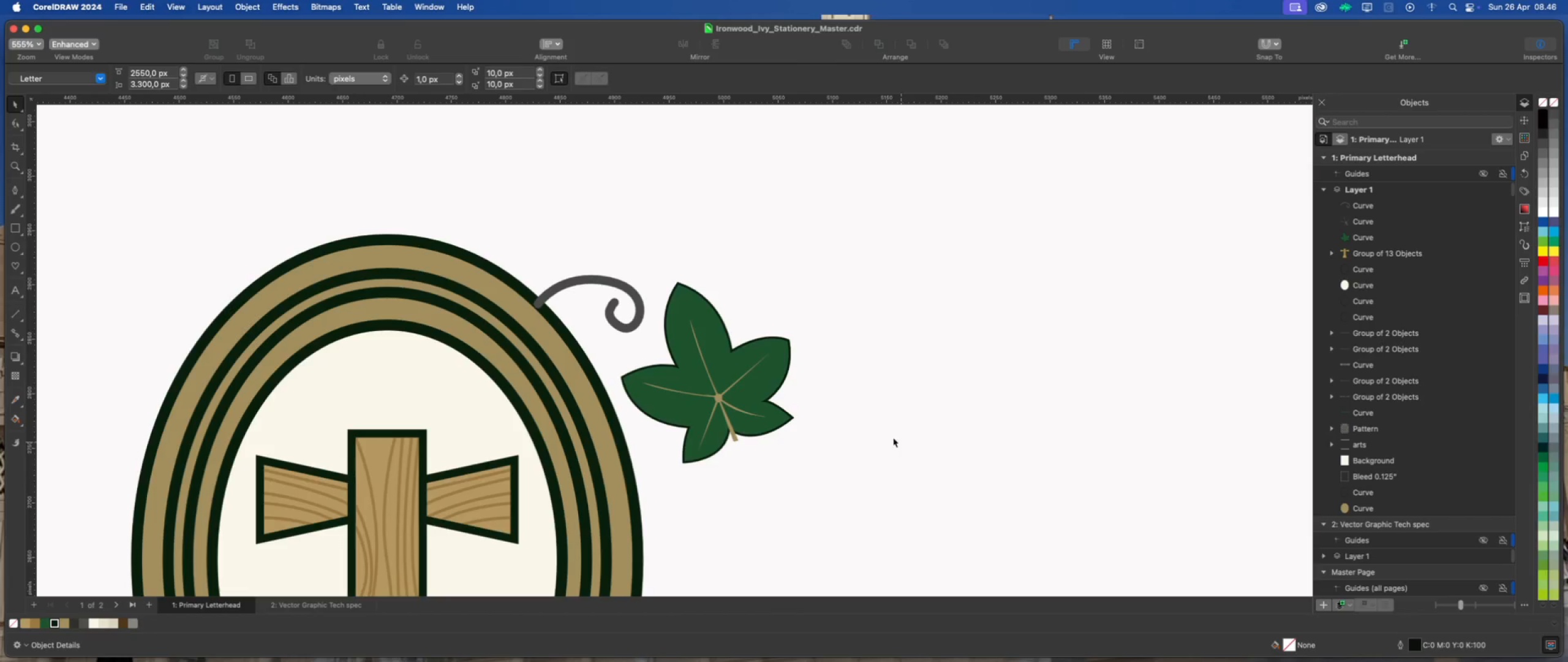 
left_click([639, 302])
 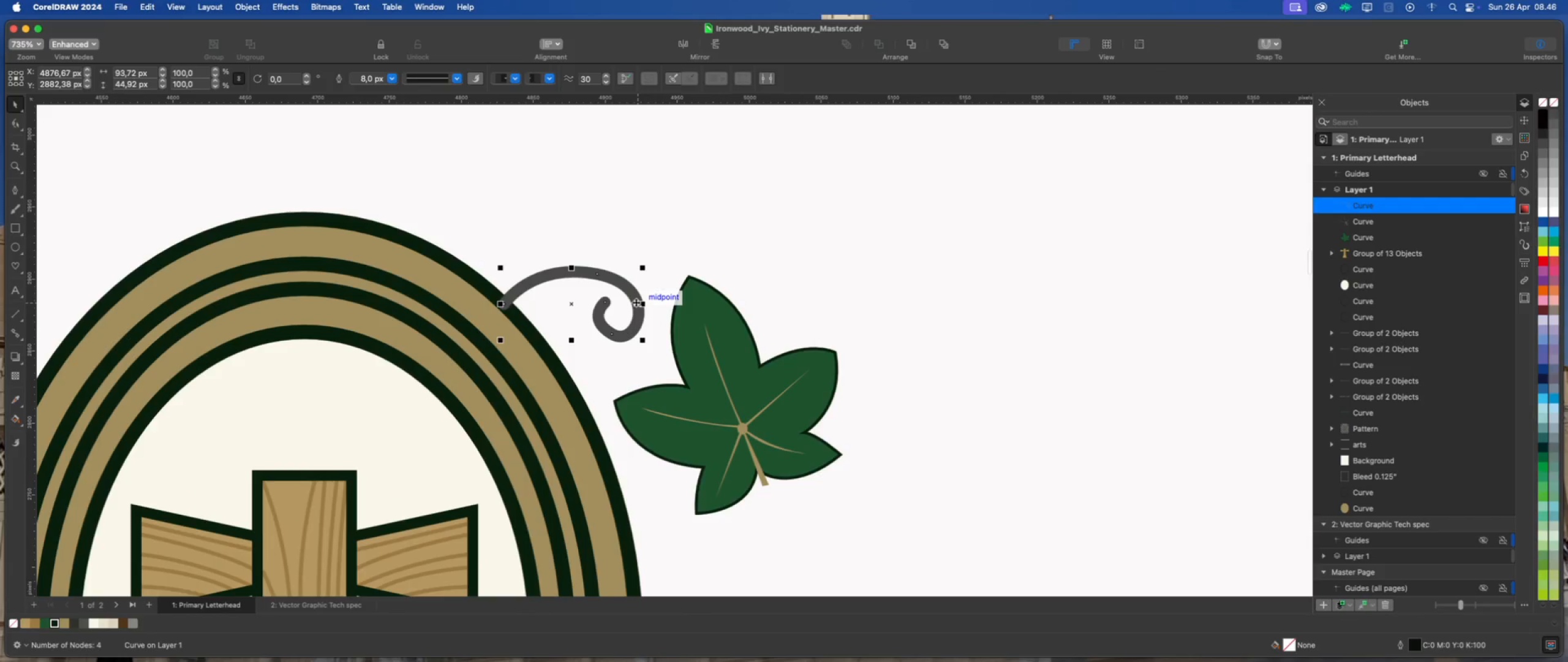 
scroll: coordinate [631, 302], scroll_direction: up, amount: 4.0
 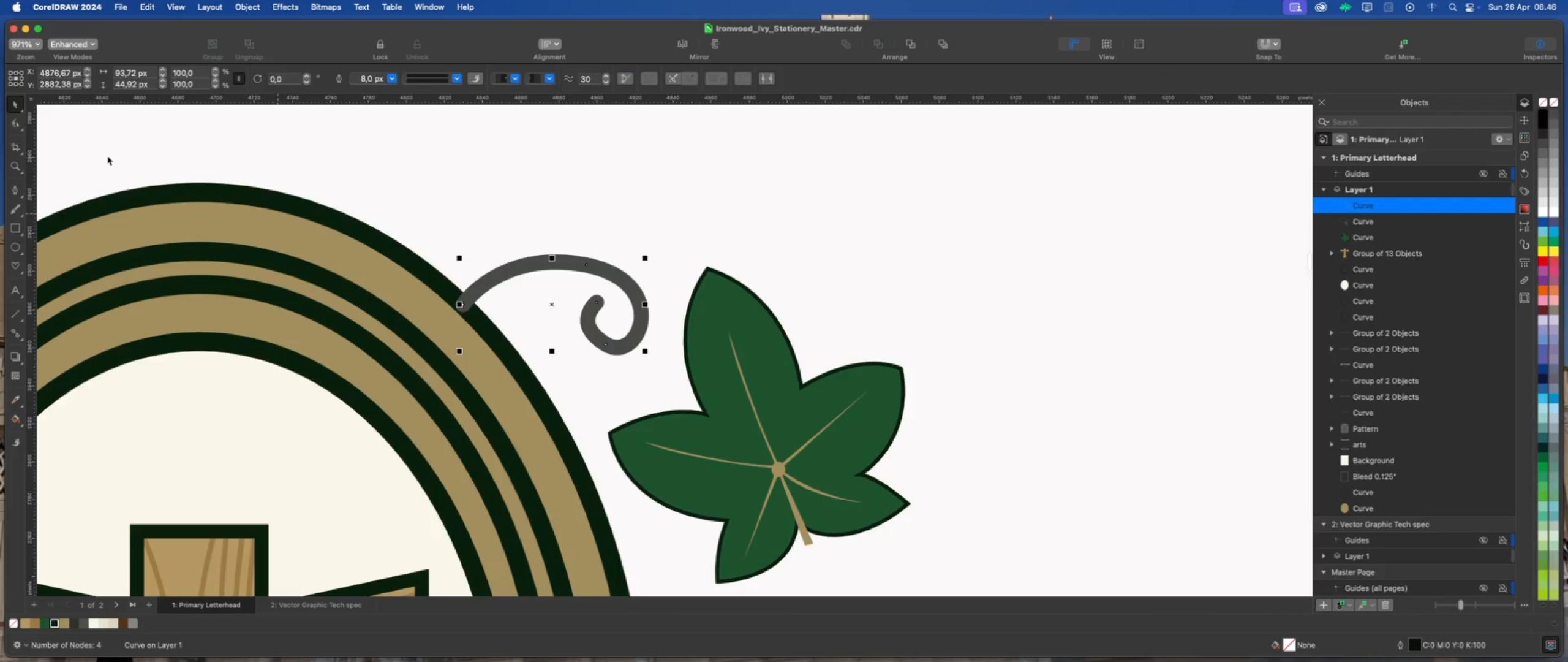 
left_click([17, 124])
 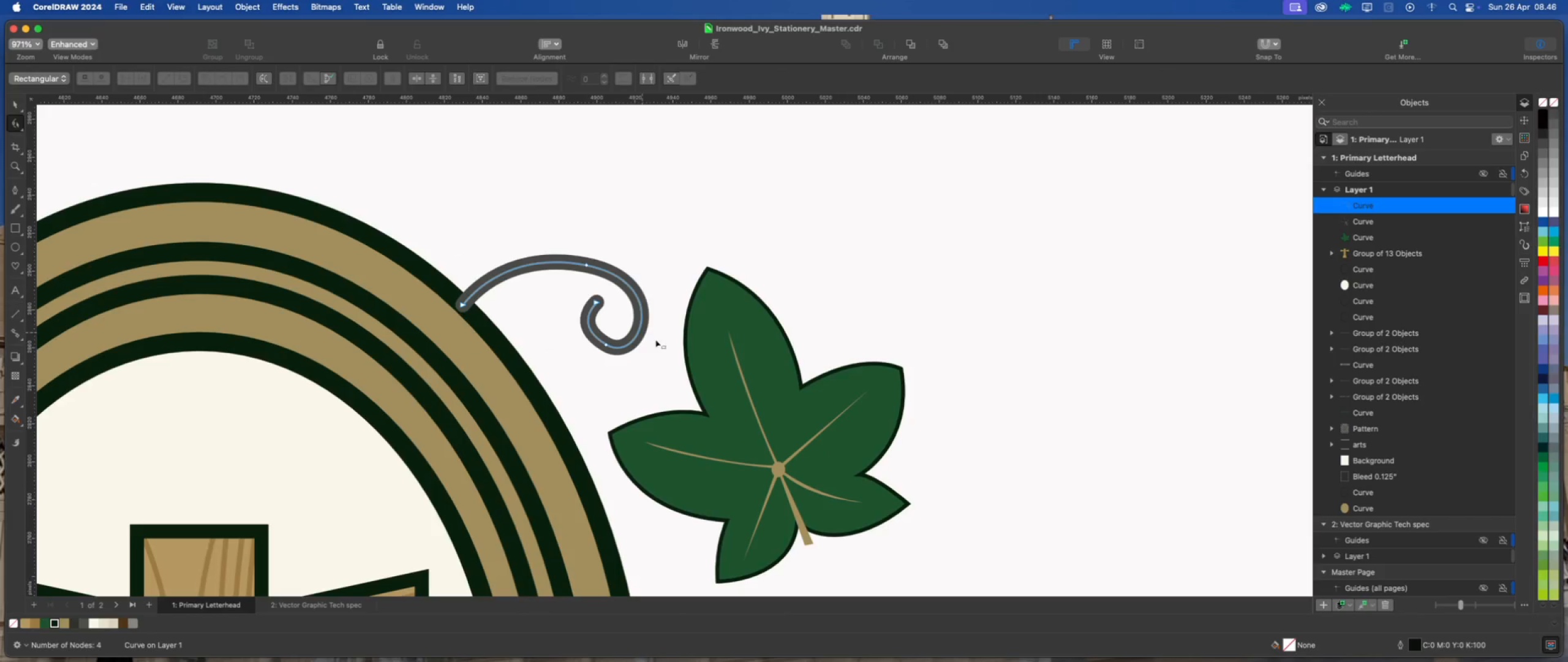 
double_click([641, 322])
 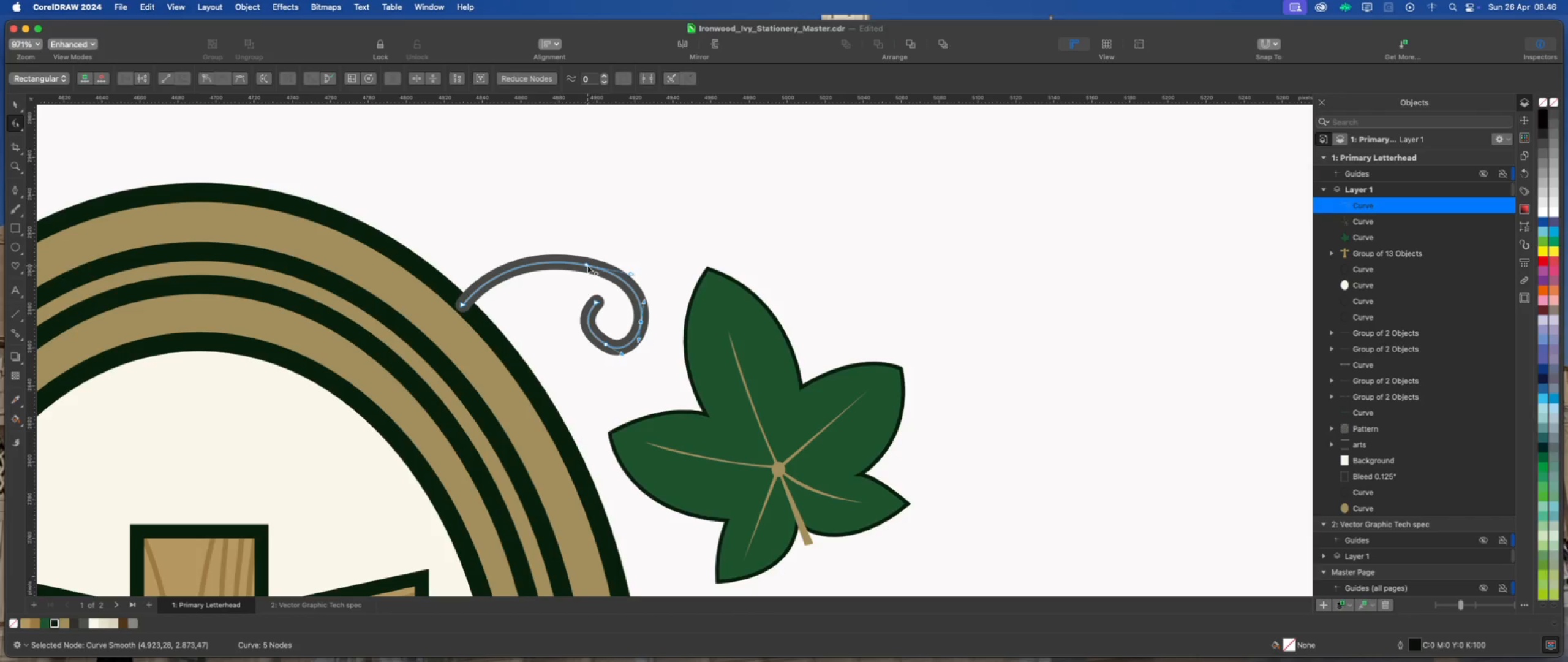 
double_click([587, 265])
 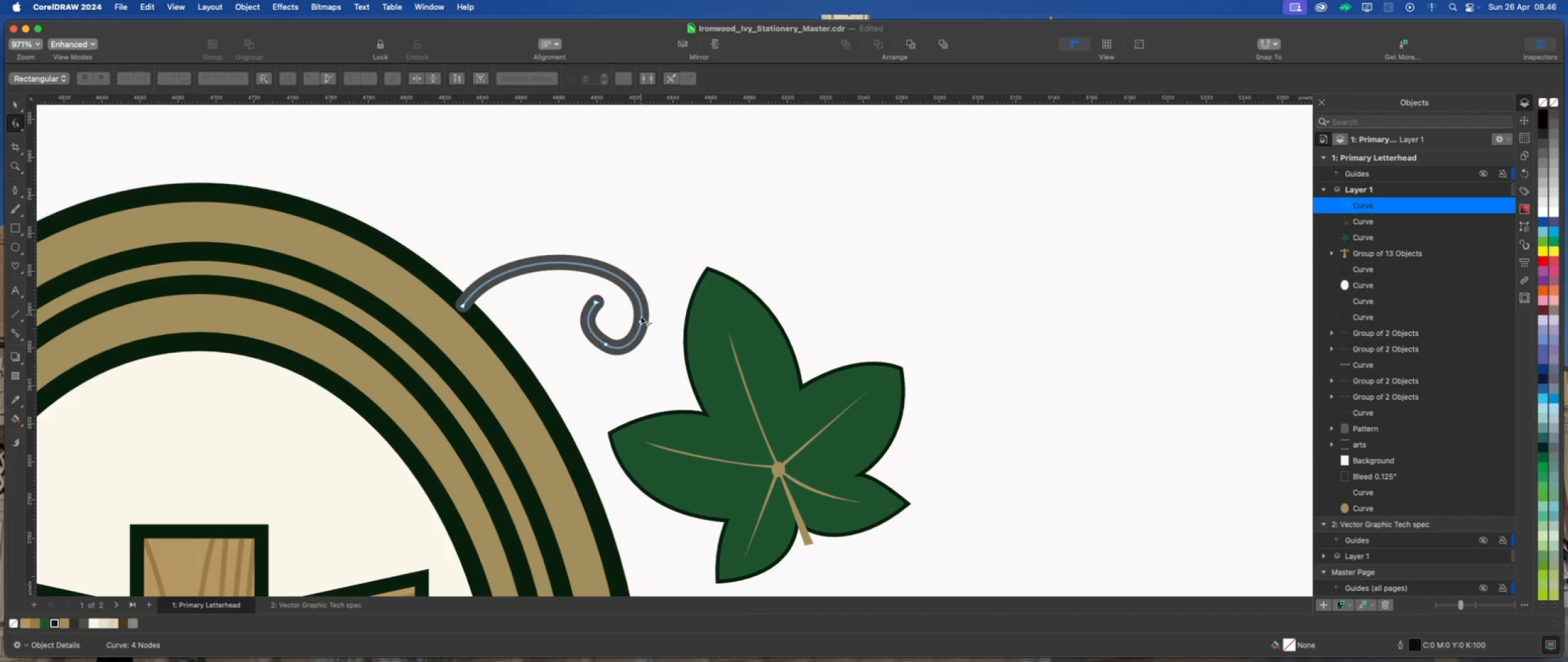 
left_click([639, 319])
 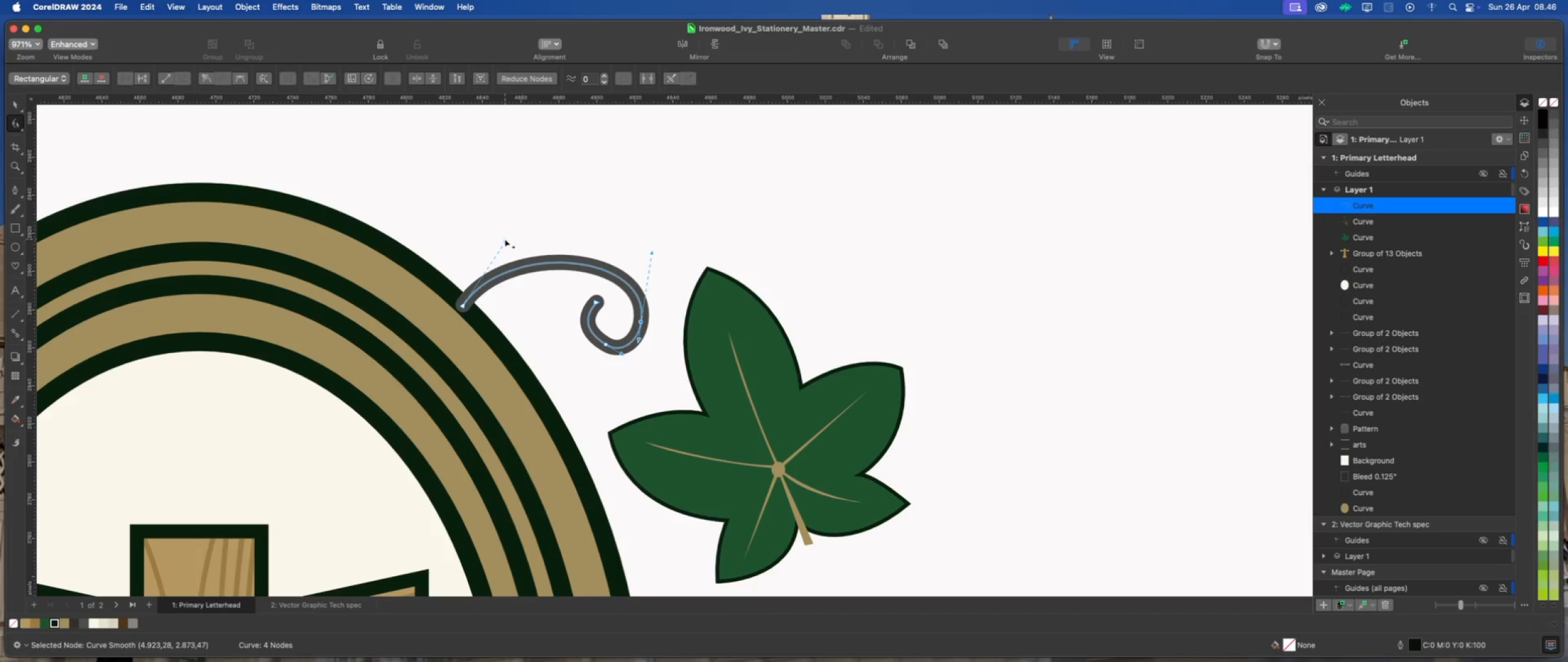 
left_click_drag(start_coordinate=[505, 239], to_coordinate=[524, 226])
 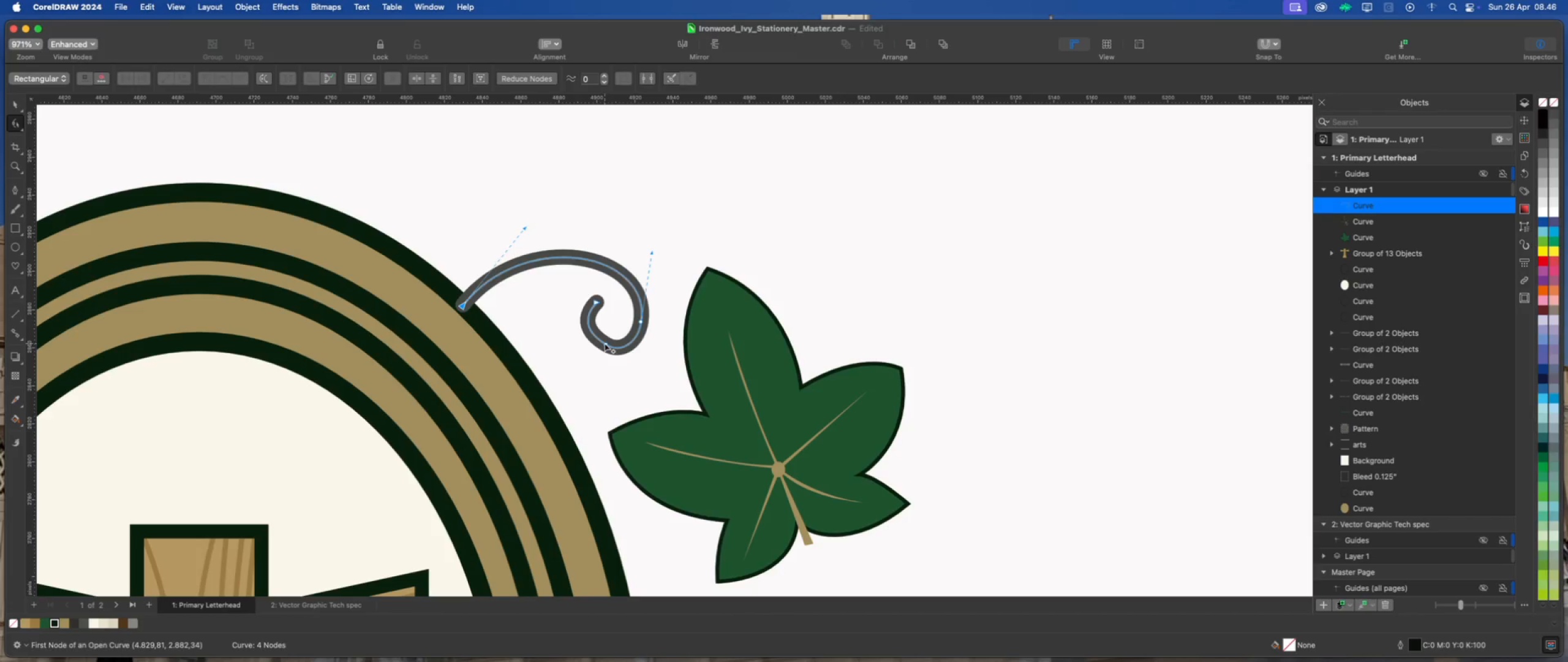 
double_click([605, 343])
 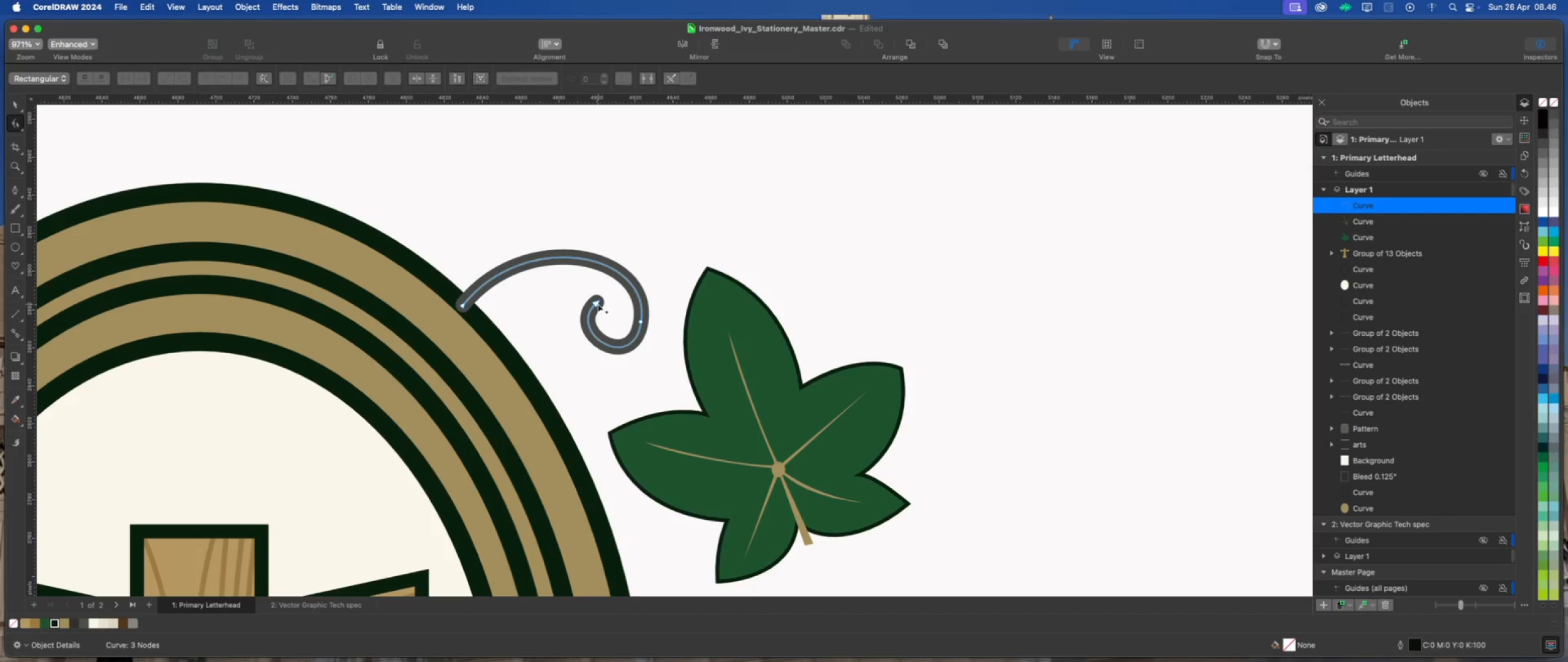 
left_click([598, 304])
 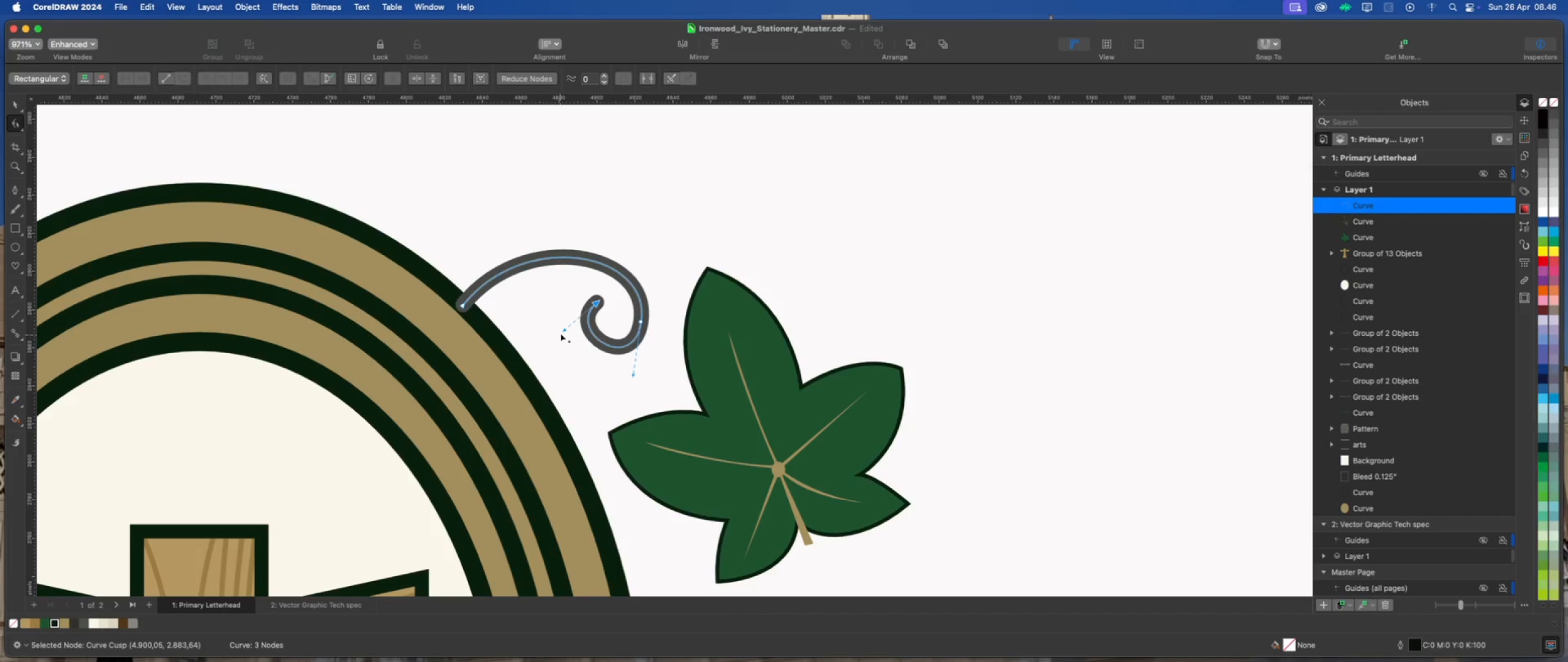 
left_click_drag(start_coordinate=[564, 329], to_coordinate=[558, 347])
 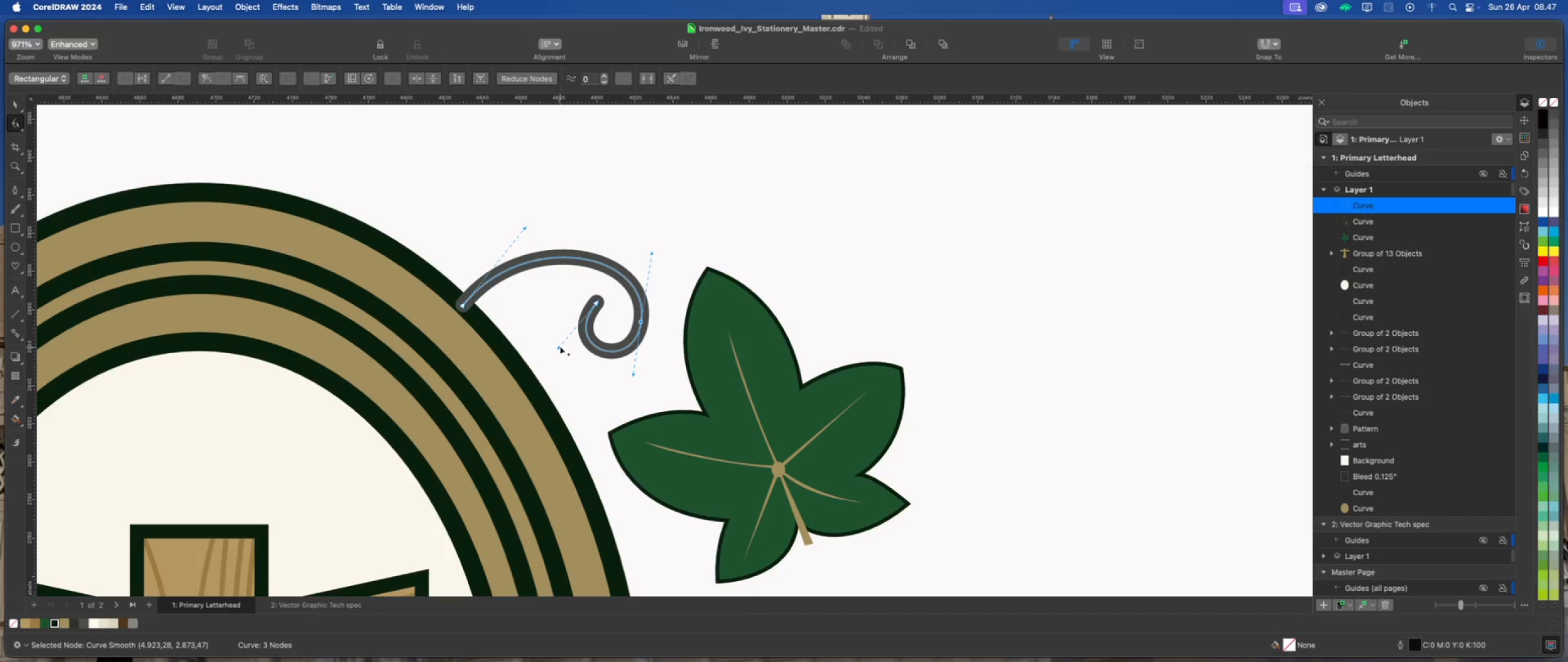 
wait(5.57)
 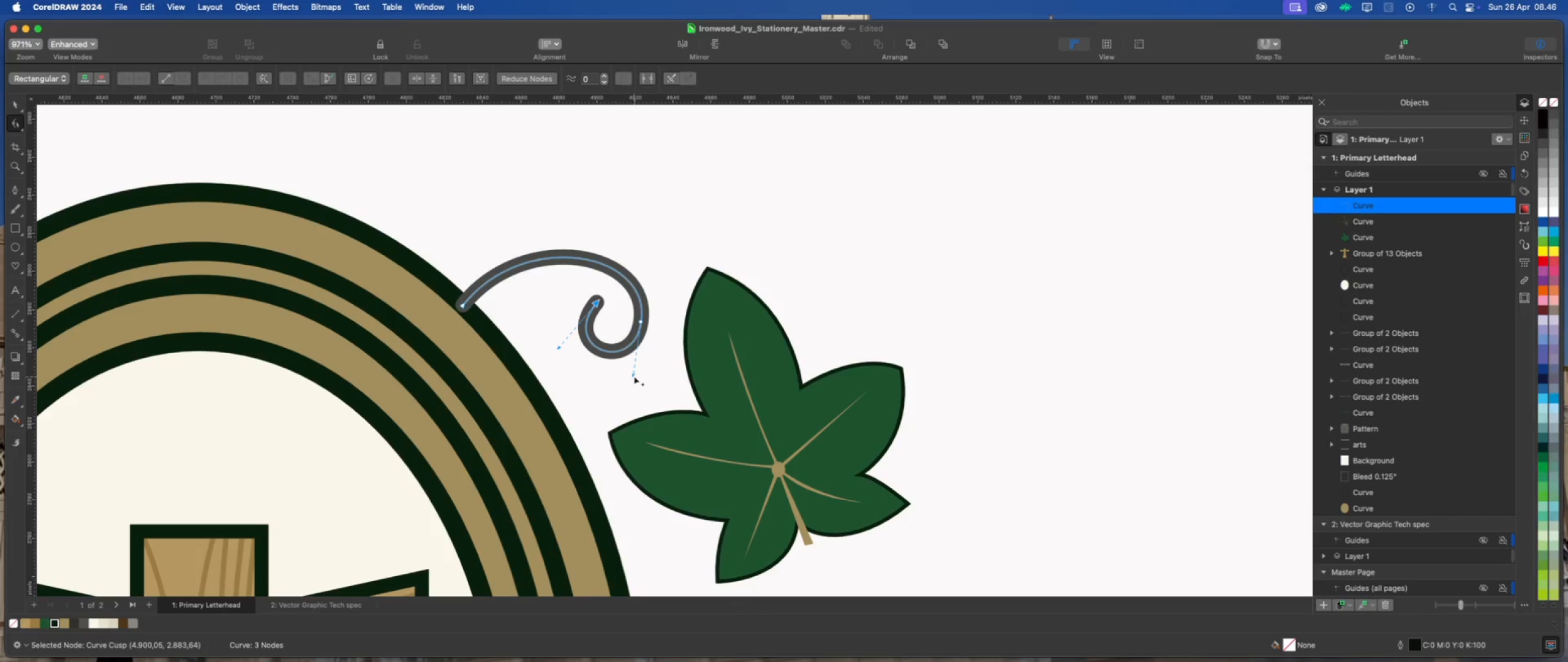 
left_click([19, 110])
 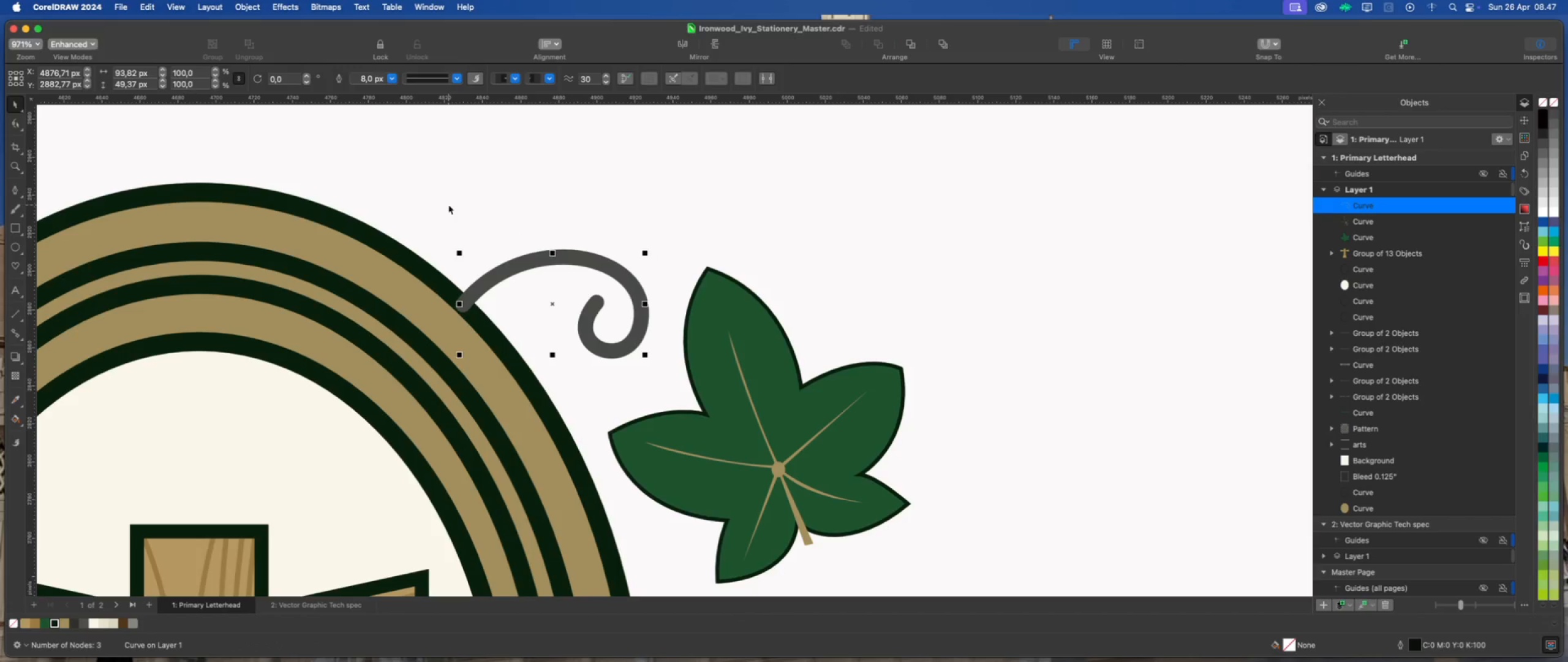 
scroll: coordinate [476, 222], scroll_direction: down, amount: 2.0
 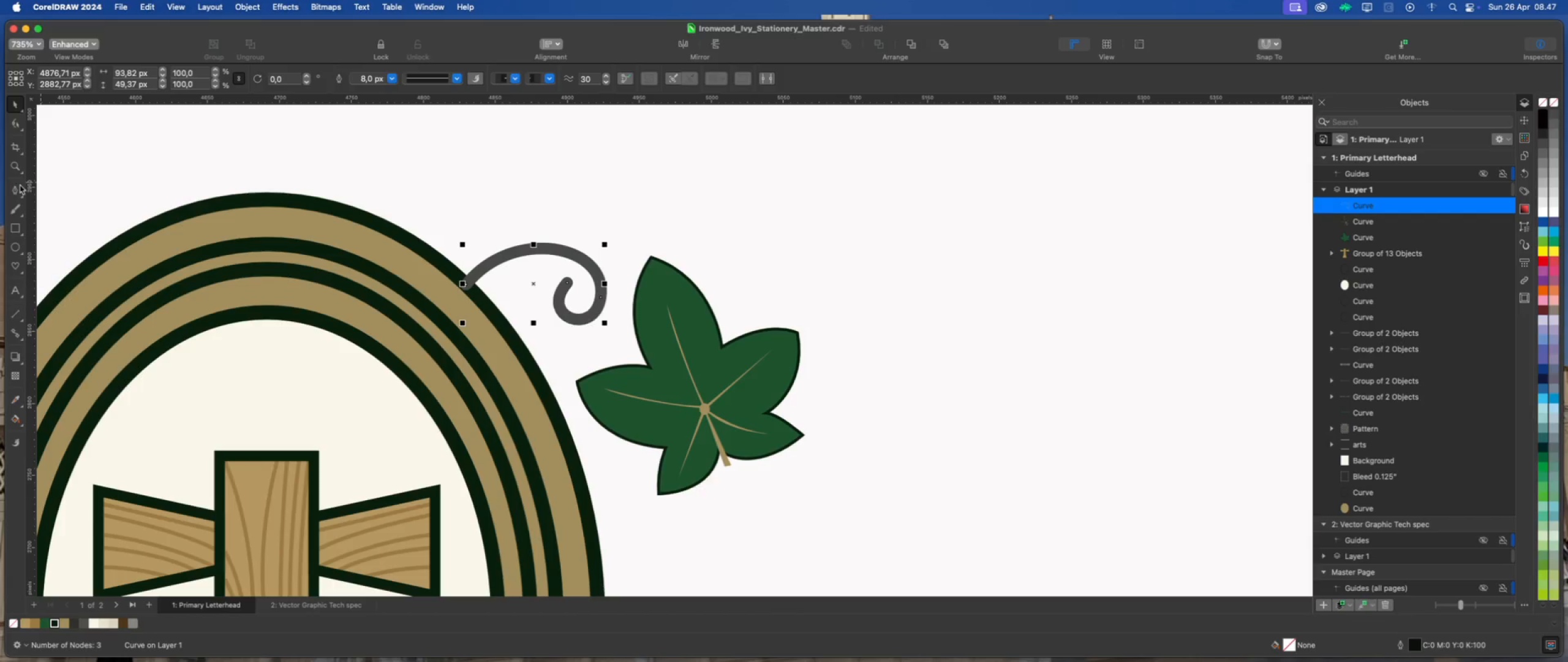 
scroll: coordinate [633, 284], scroll_direction: up, amount: 4.0
 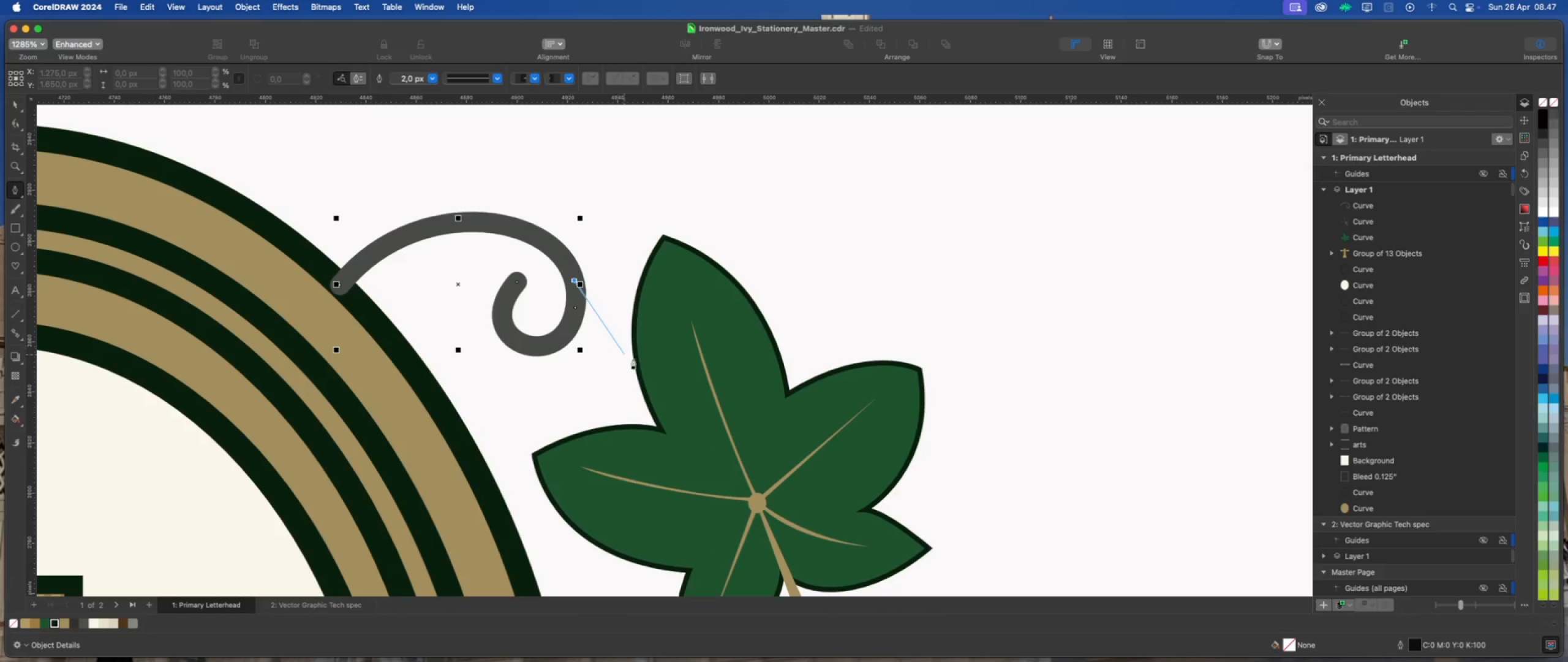 
left_click_drag(start_coordinate=[658, 362], to_coordinate=[731, 378])
 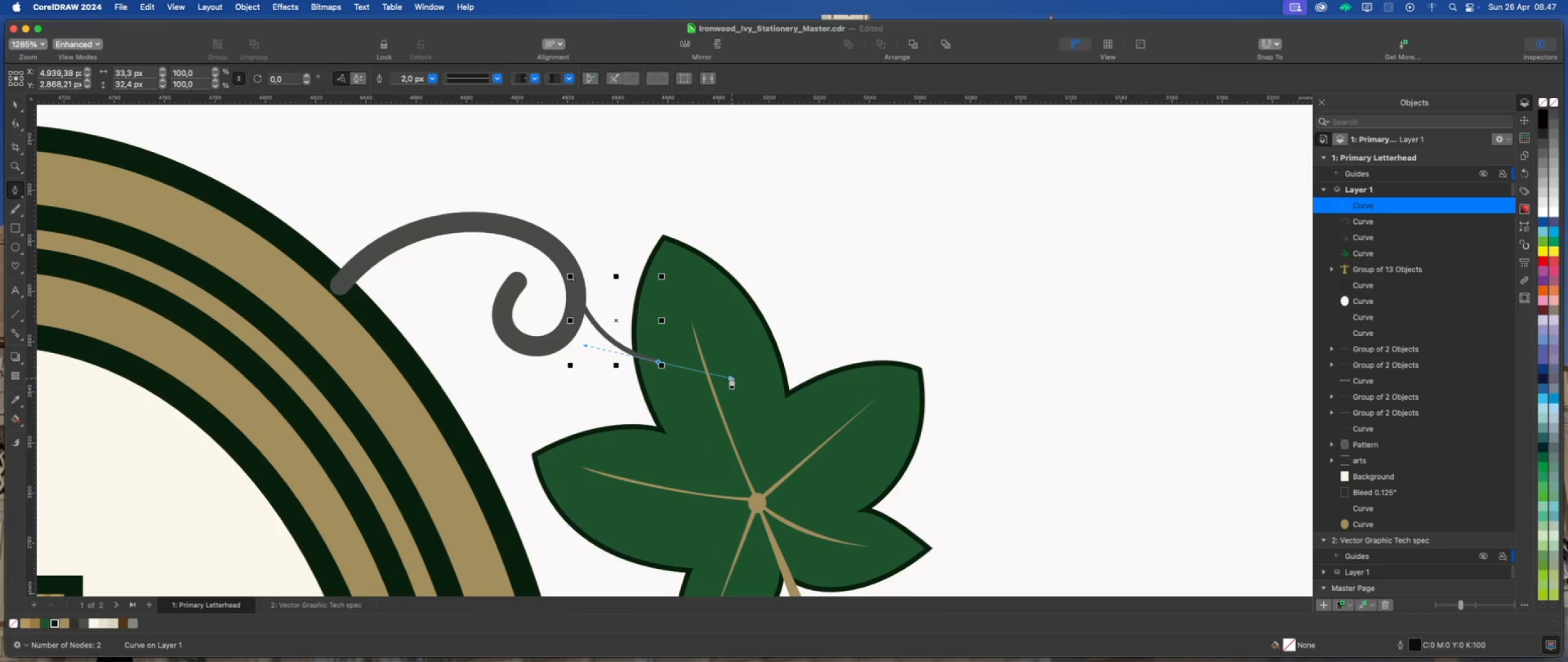 
key(Escape)
 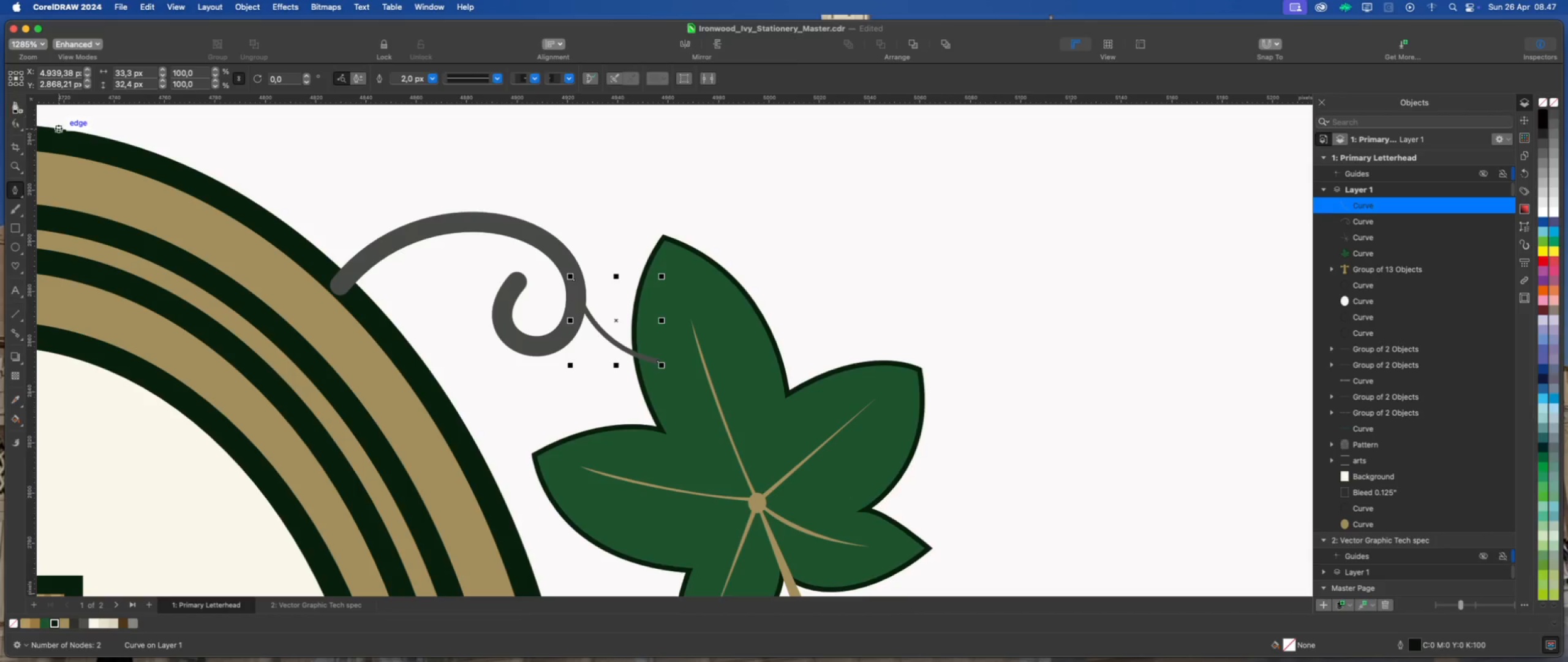 
left_click([16, 105])
 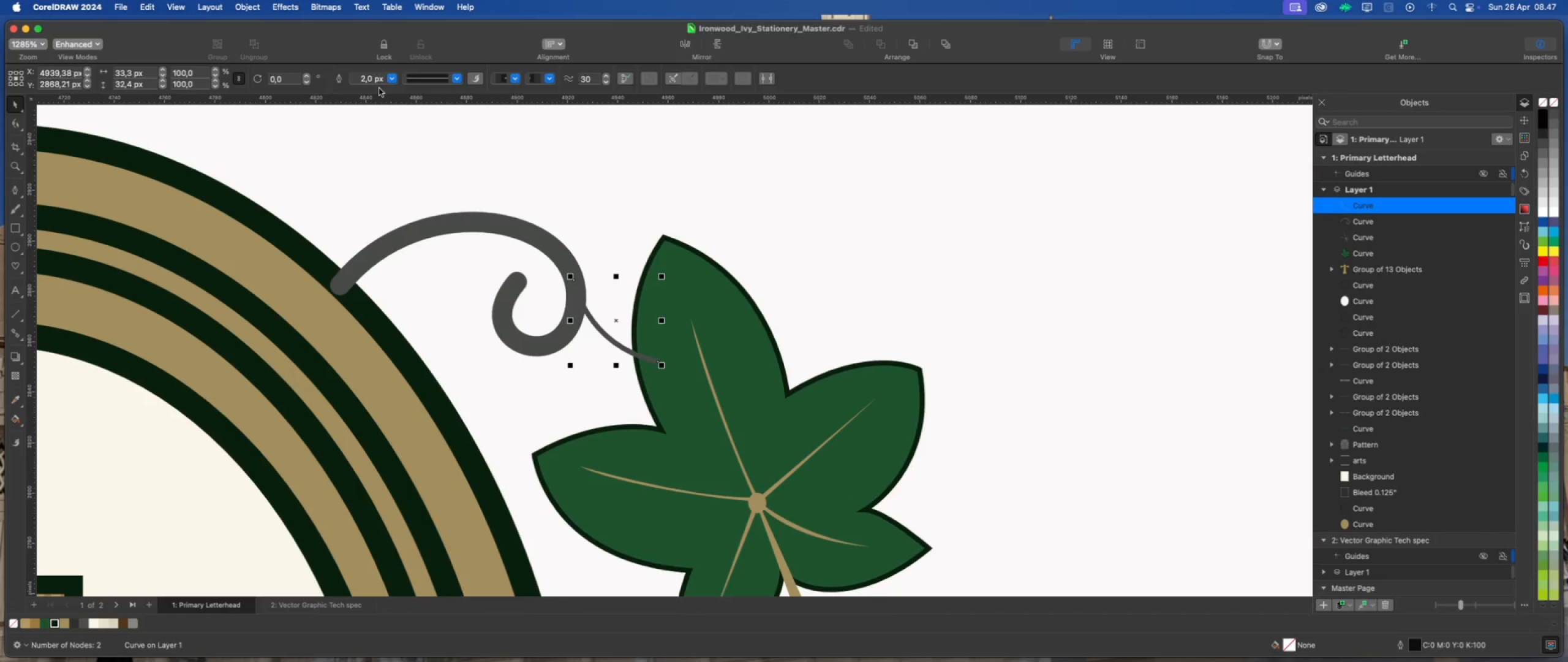 
left_click([391, 80])
 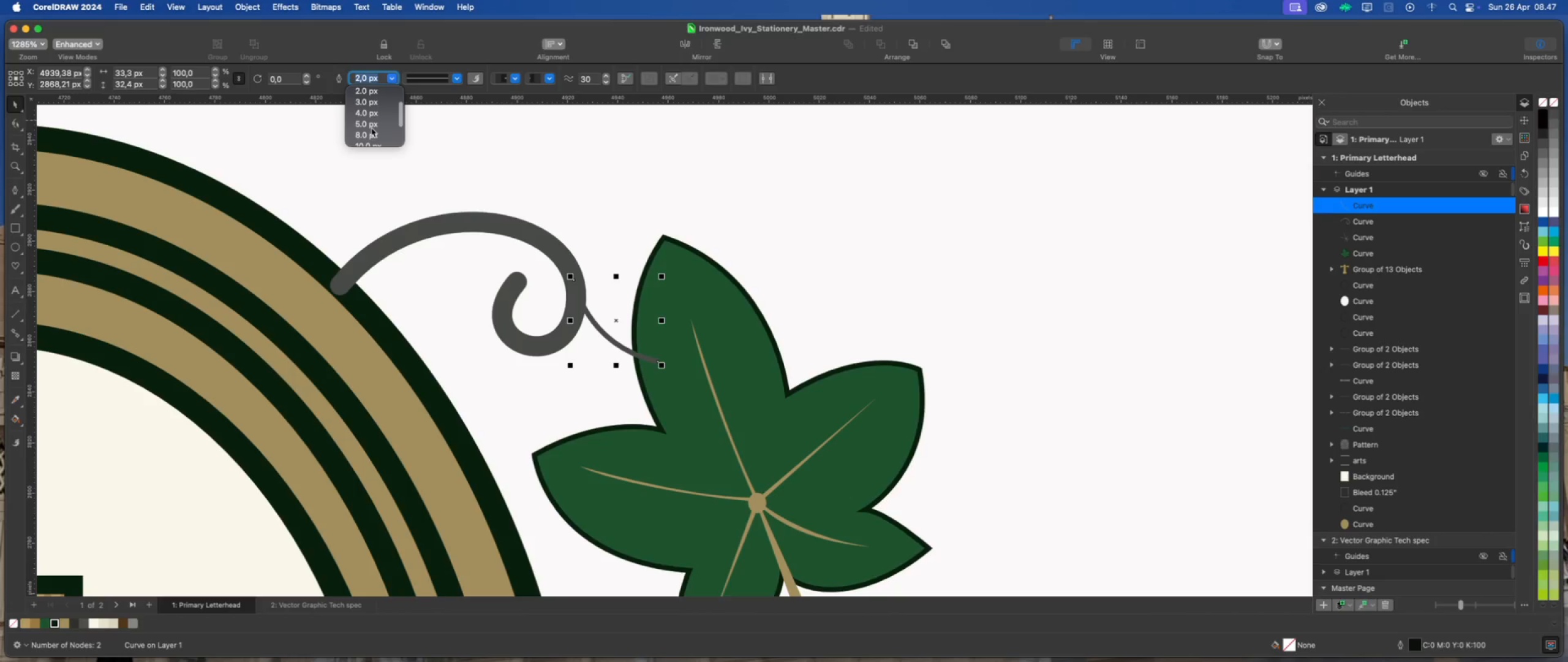 
left_click([368, 132])
 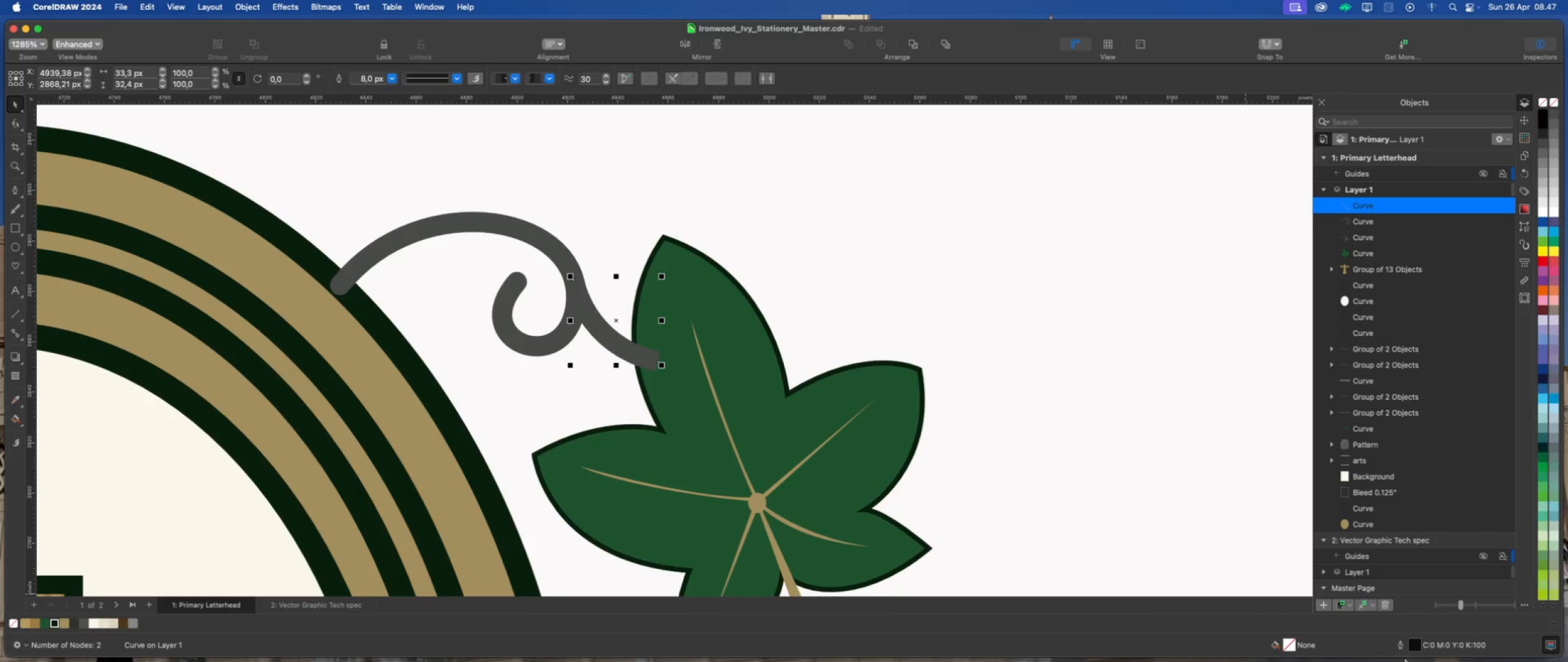 
double_click([1416, 647])
 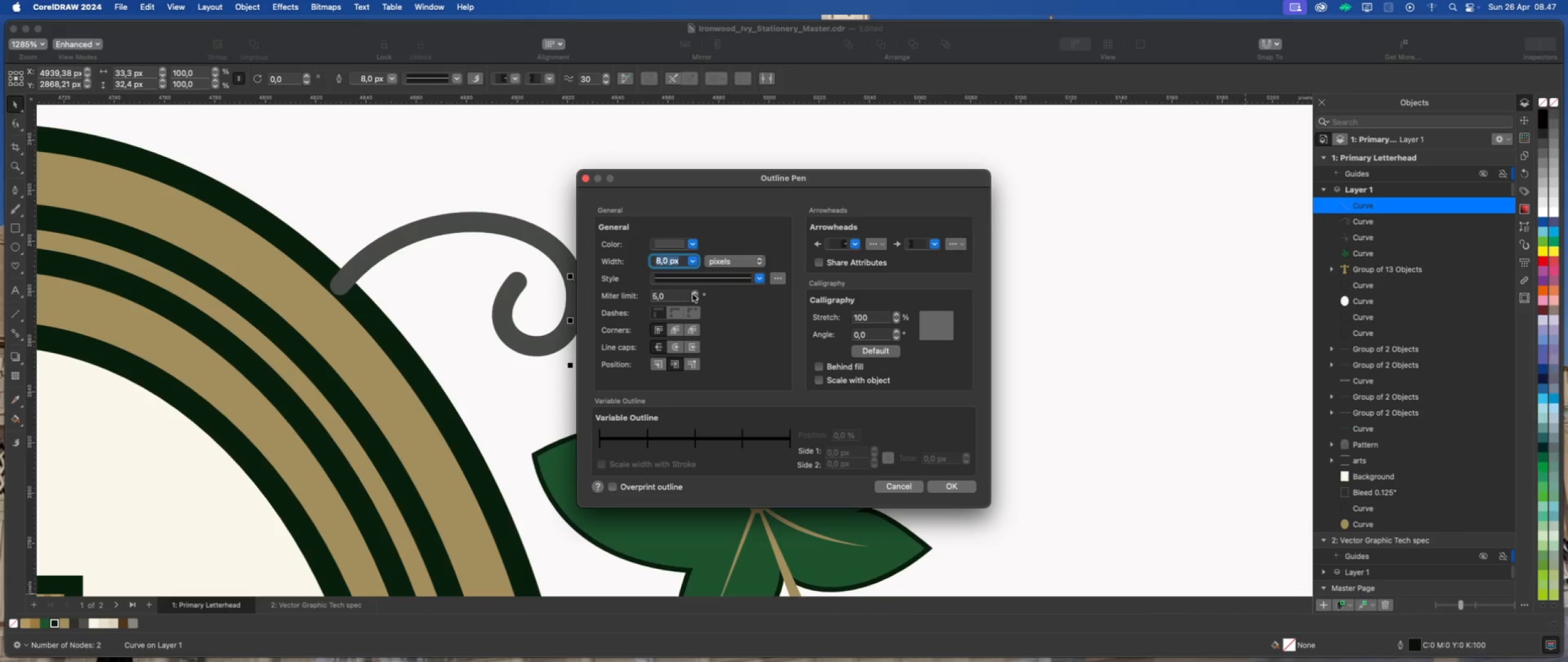 
left_click([674, 326])
 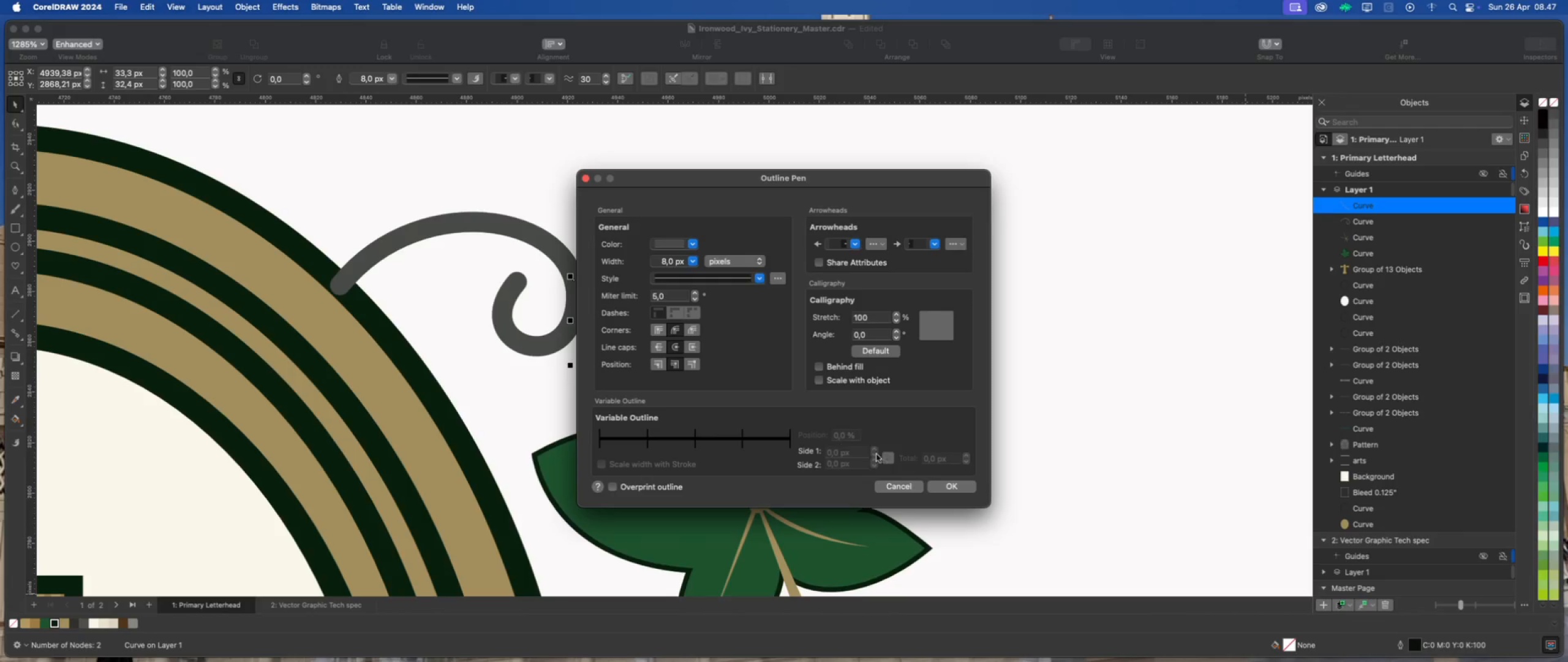 
left_click([943, 485])
 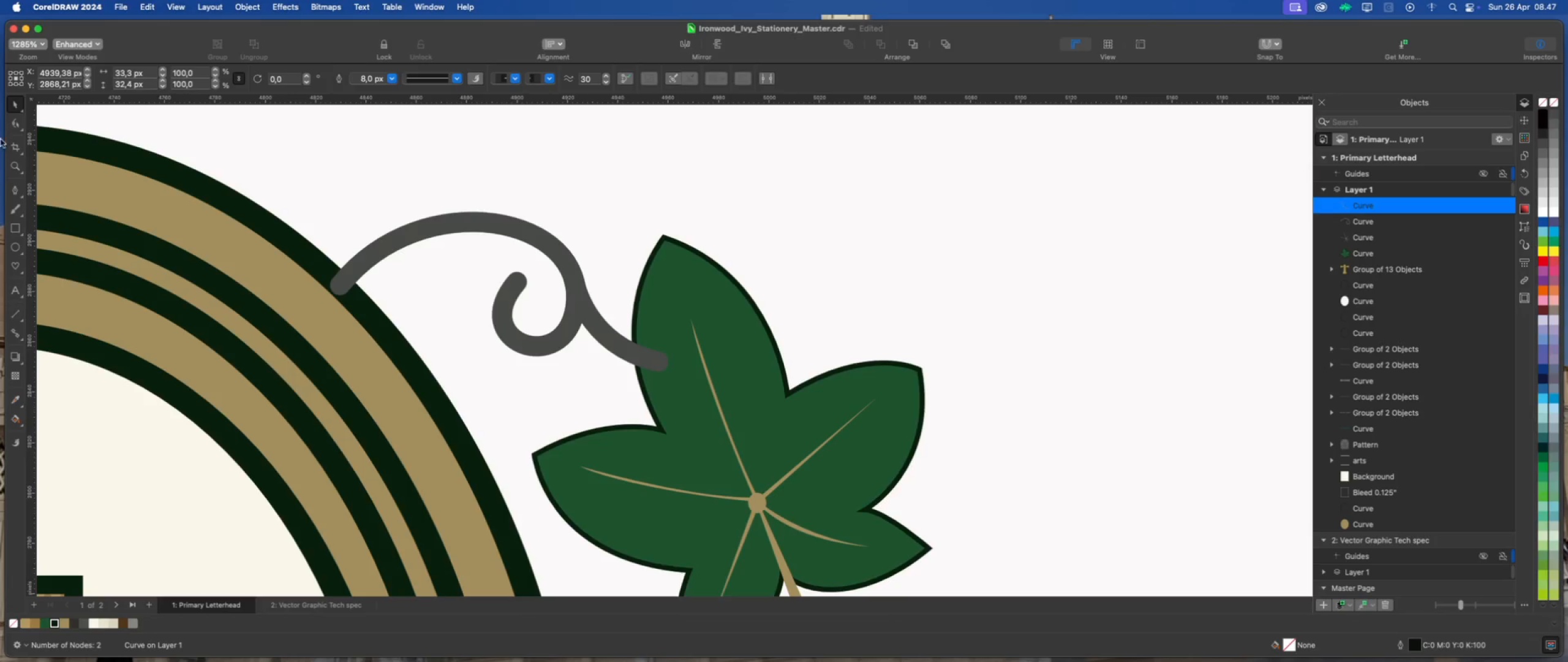 
left_click([13, 107])
 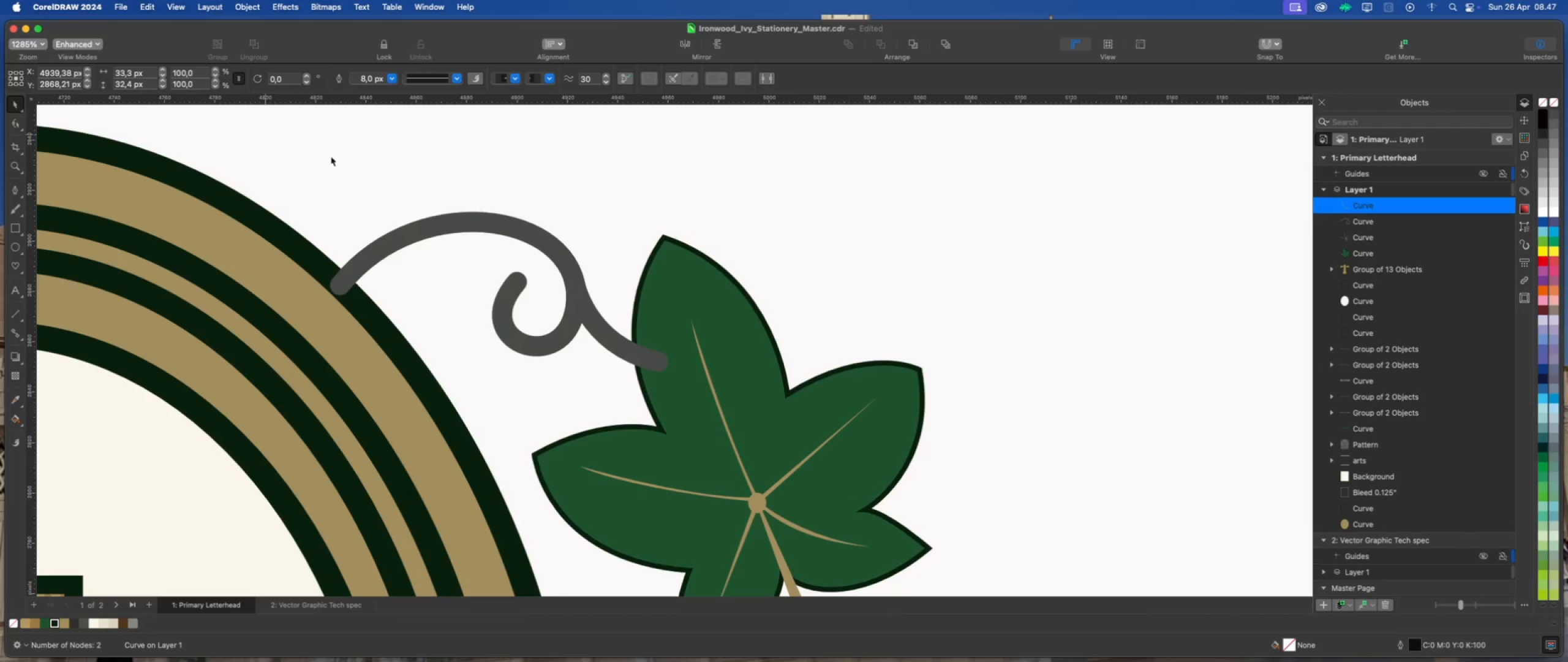 
scroll: coordinate [497, 252], scroll_direction: down, amount: 6.0
 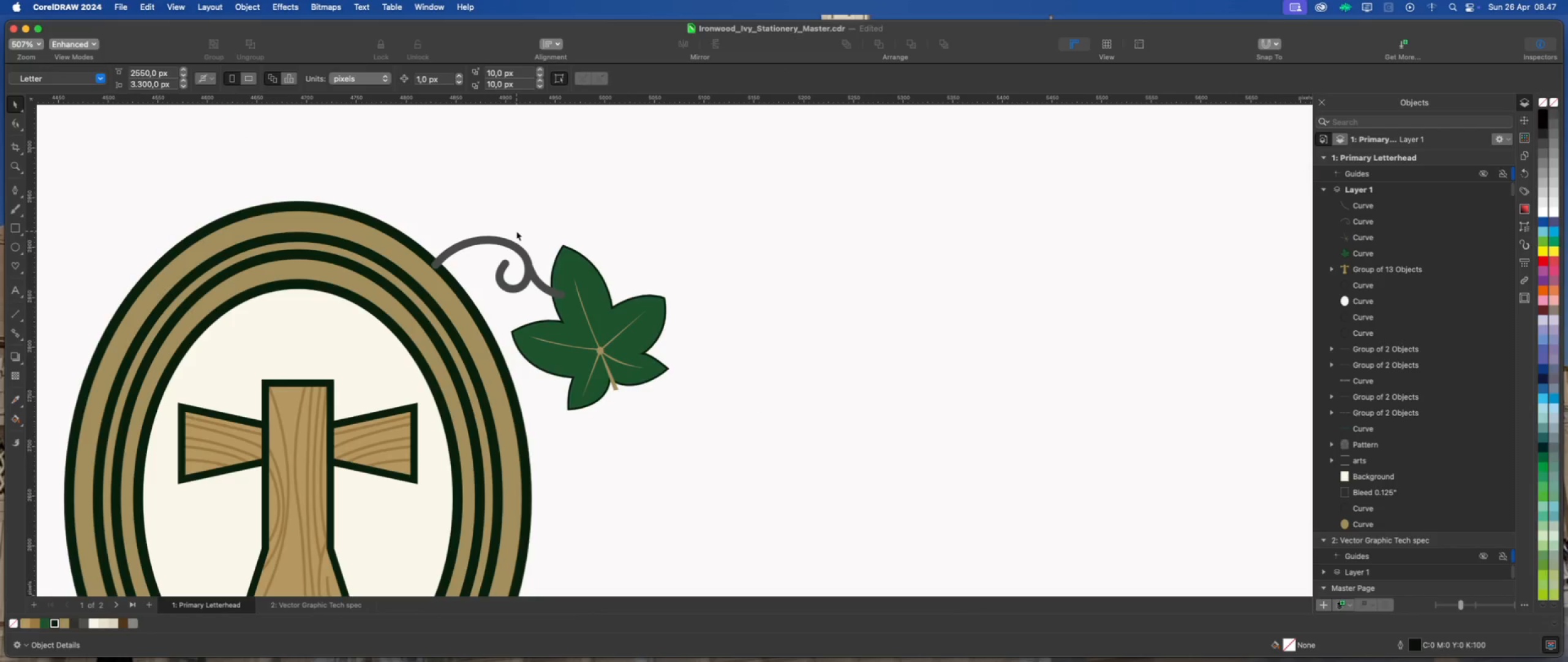 
wait(5.07)
 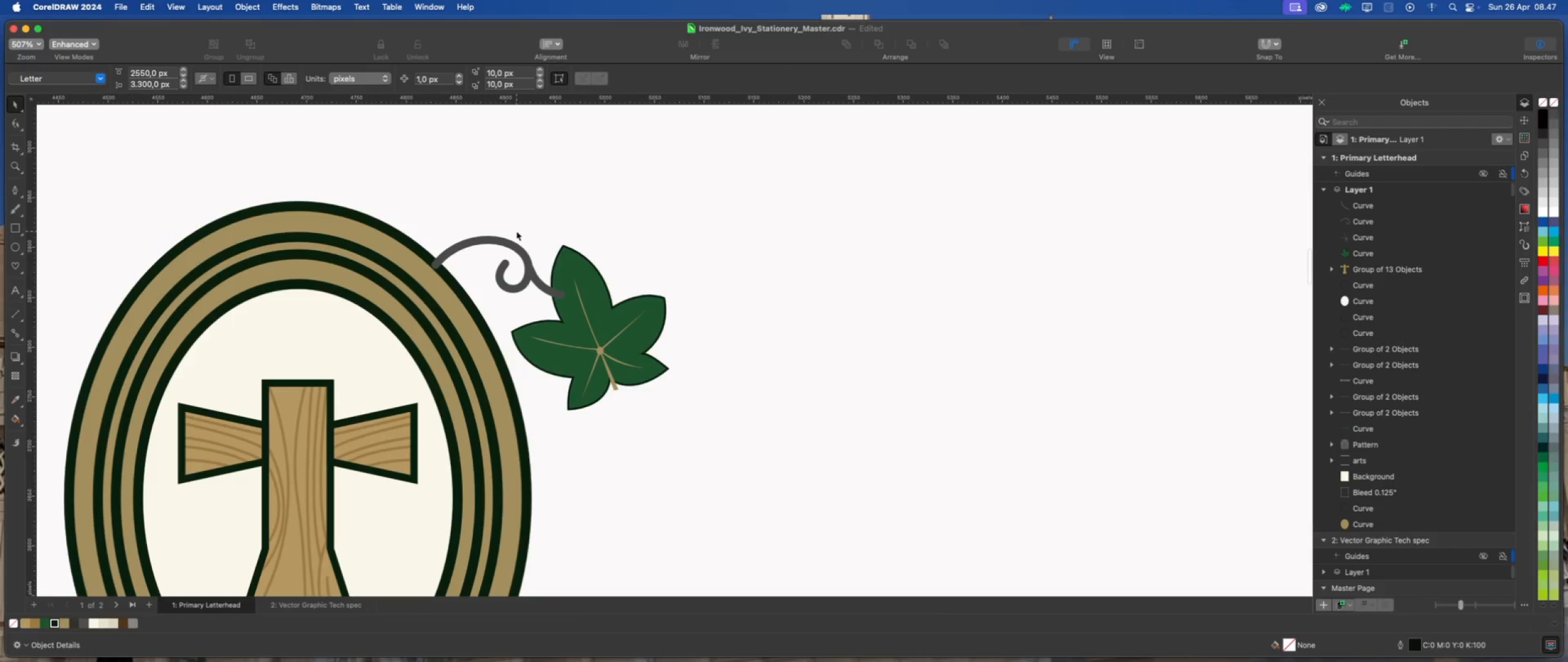 
scroll: coordinate [495, 248], scroll_direction: up, amount: 1.0
 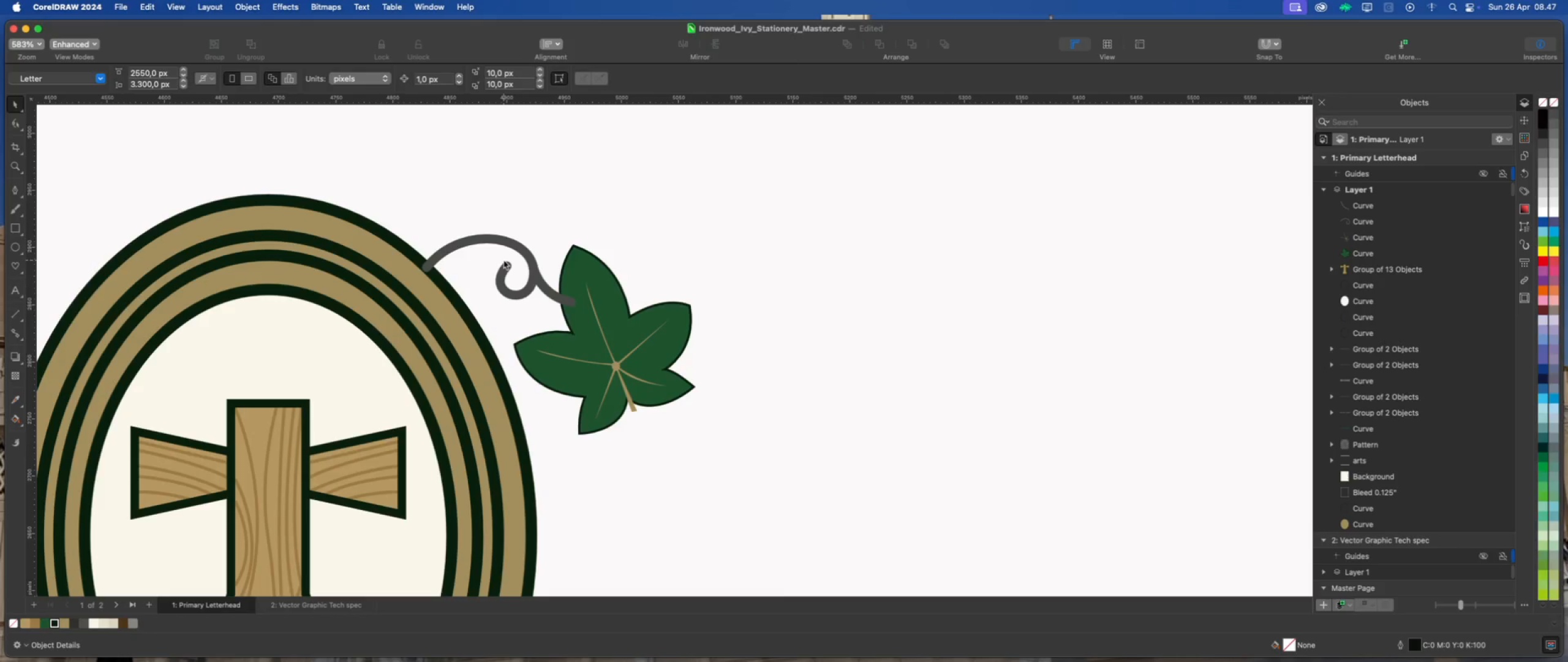 
scroll: coordinate [647, 275], scroll_direction: down, amount: 4.0
 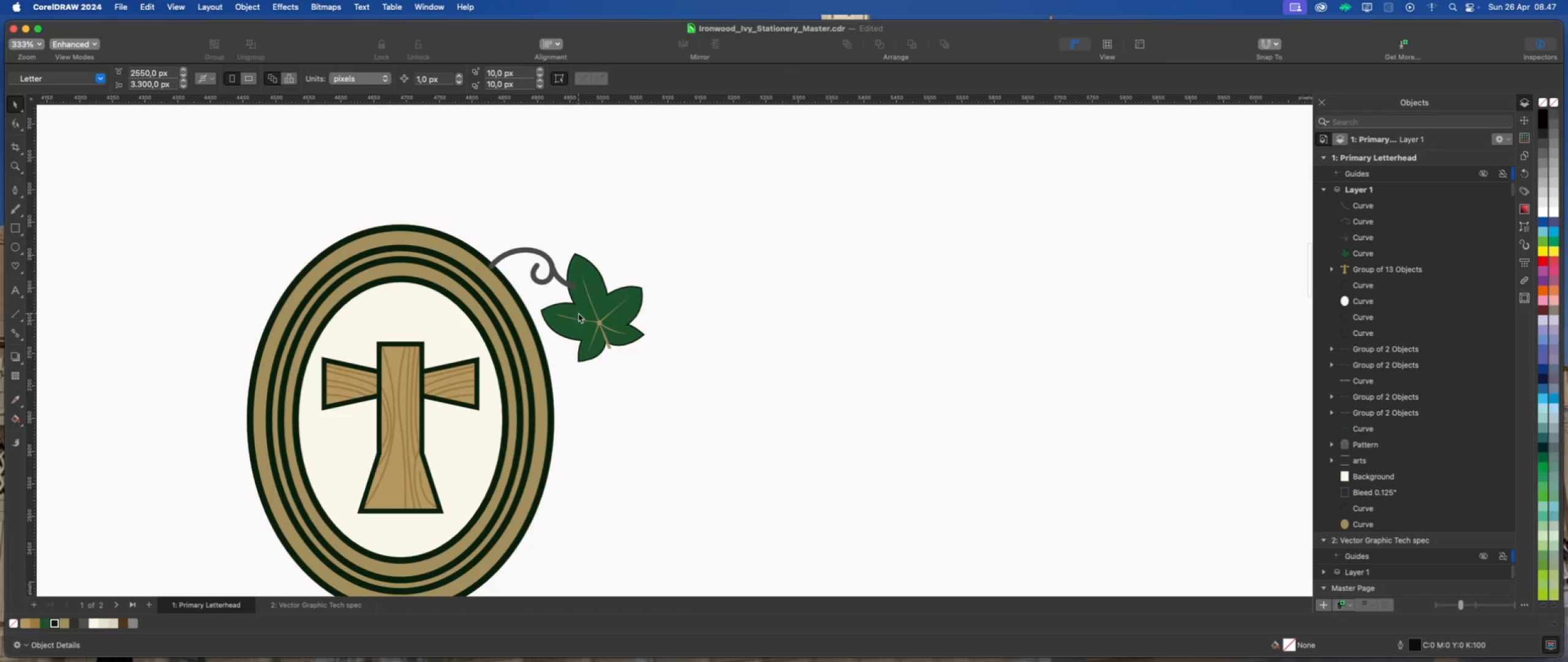 
scroll: coordinate [578, 314], scroll_direction: up, amount: 2.0
 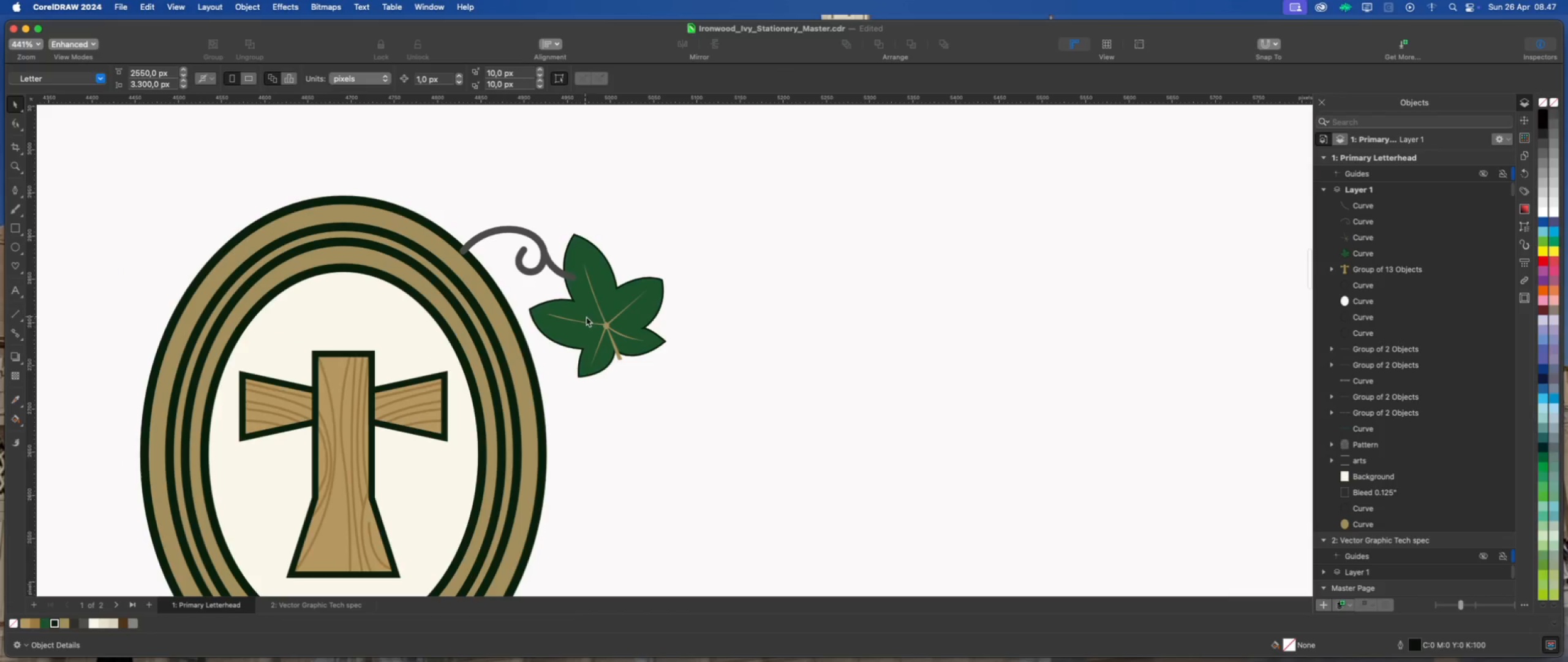 
left_click_drag(start_coordinate=[587, 317], to_coordinate=[587, 321])
 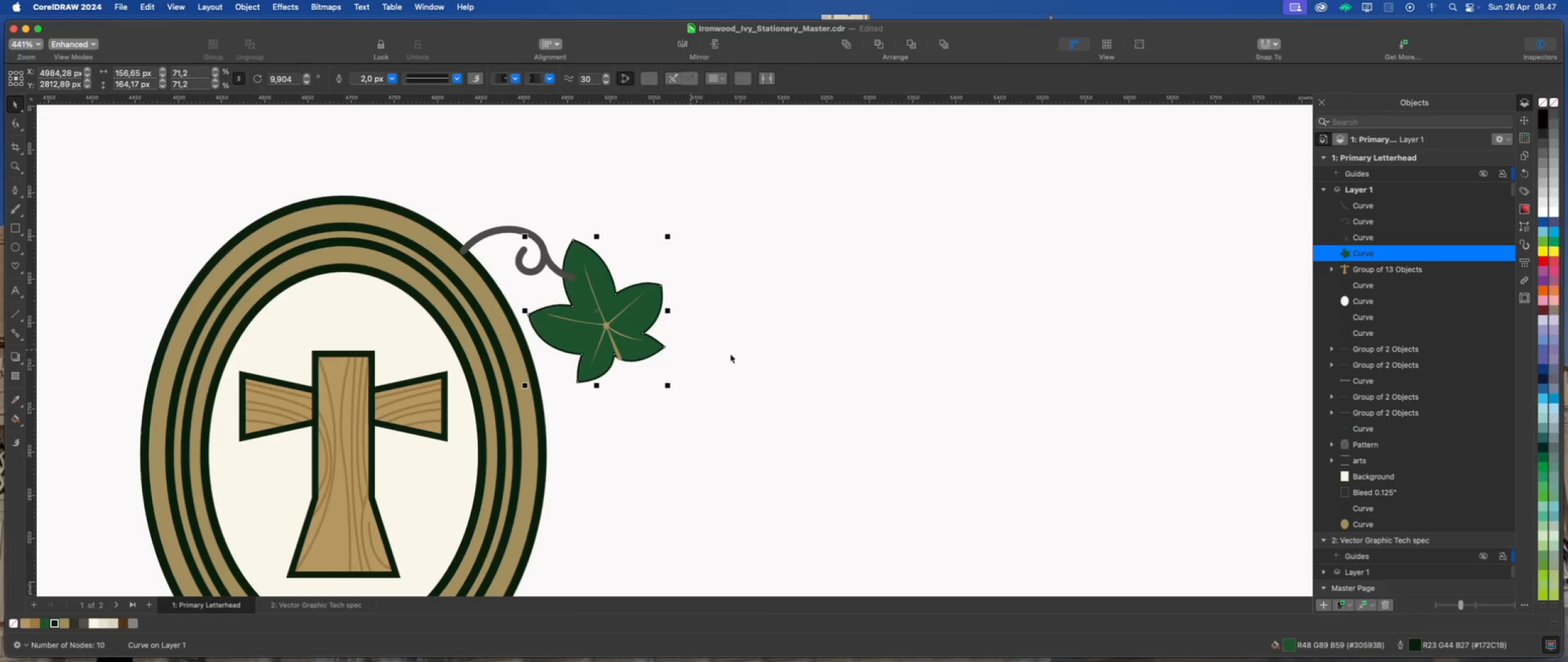 
key(Meta+Z)
 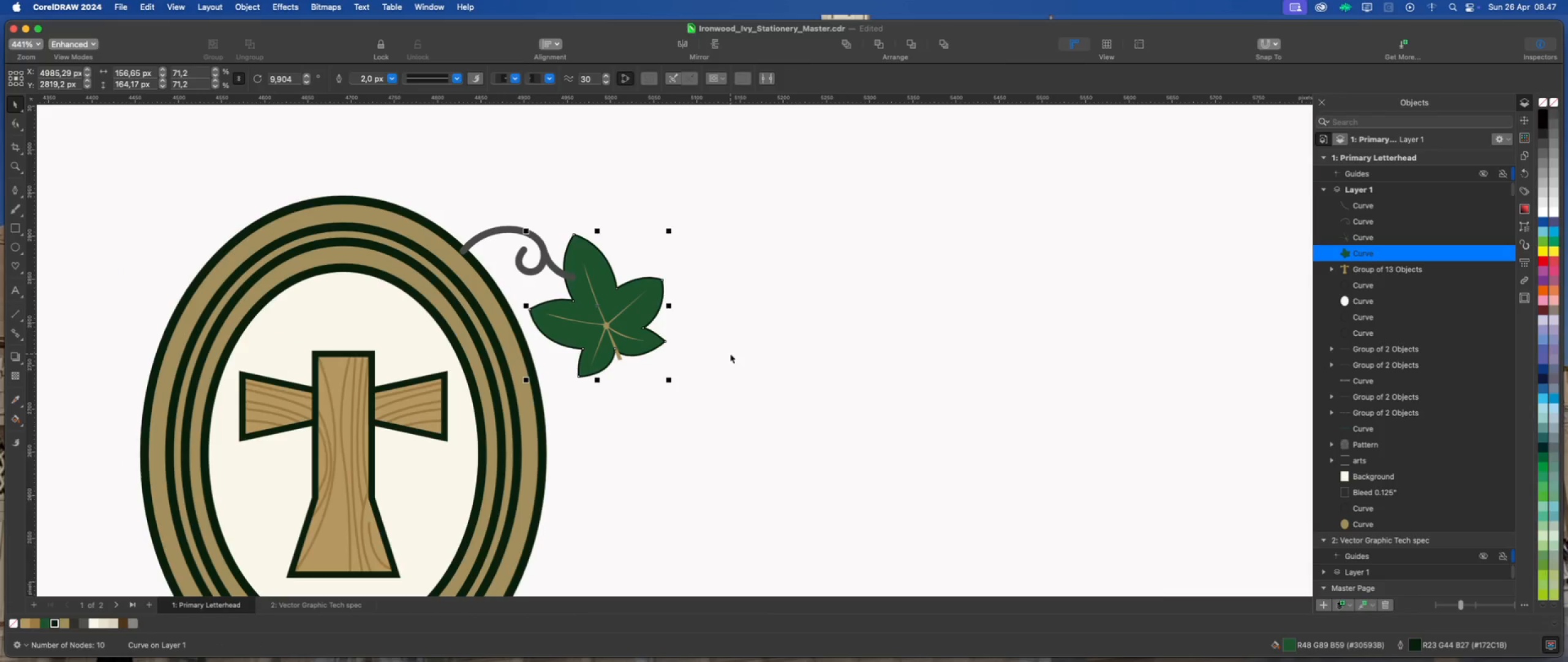 
left_click([730, 354])
 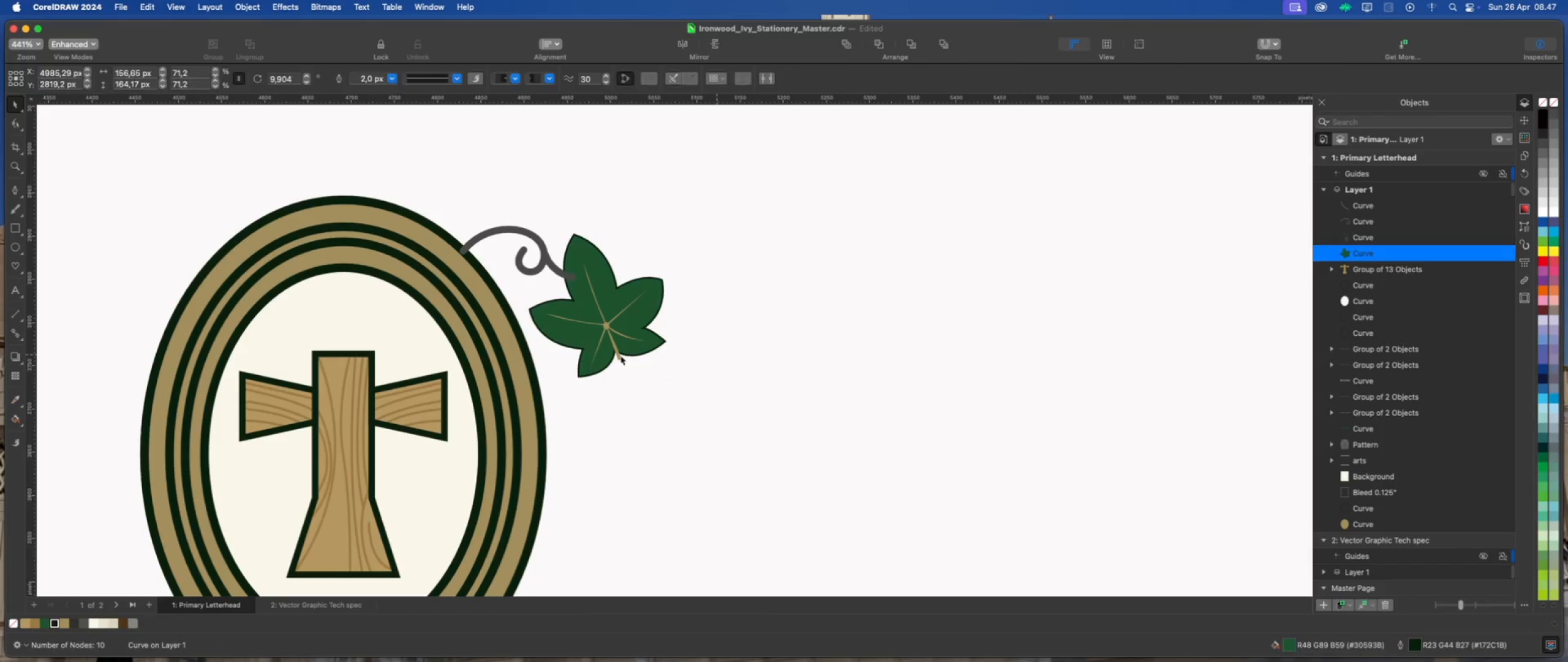 
left_click([619, 358])
 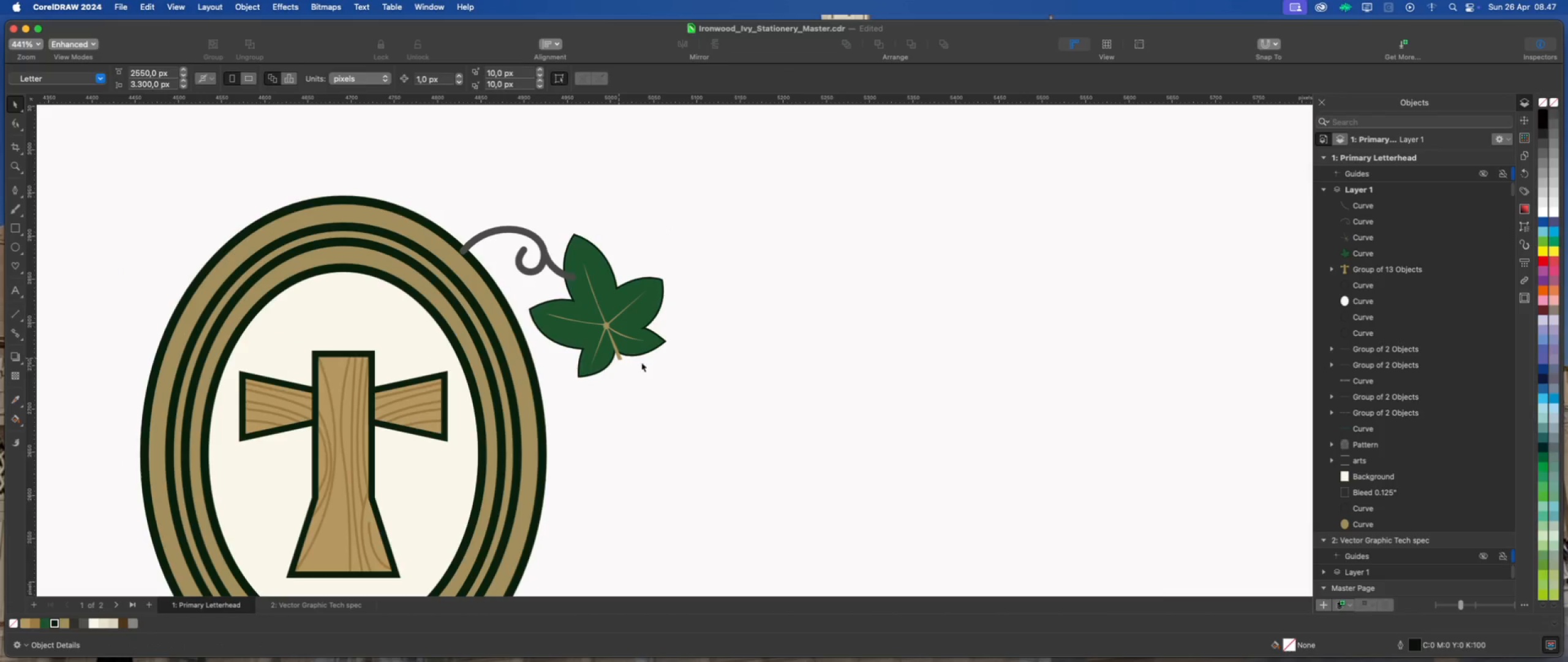 
hold_key(key=ShiftLeft, duration=0.76)
left_click([654, 346])
 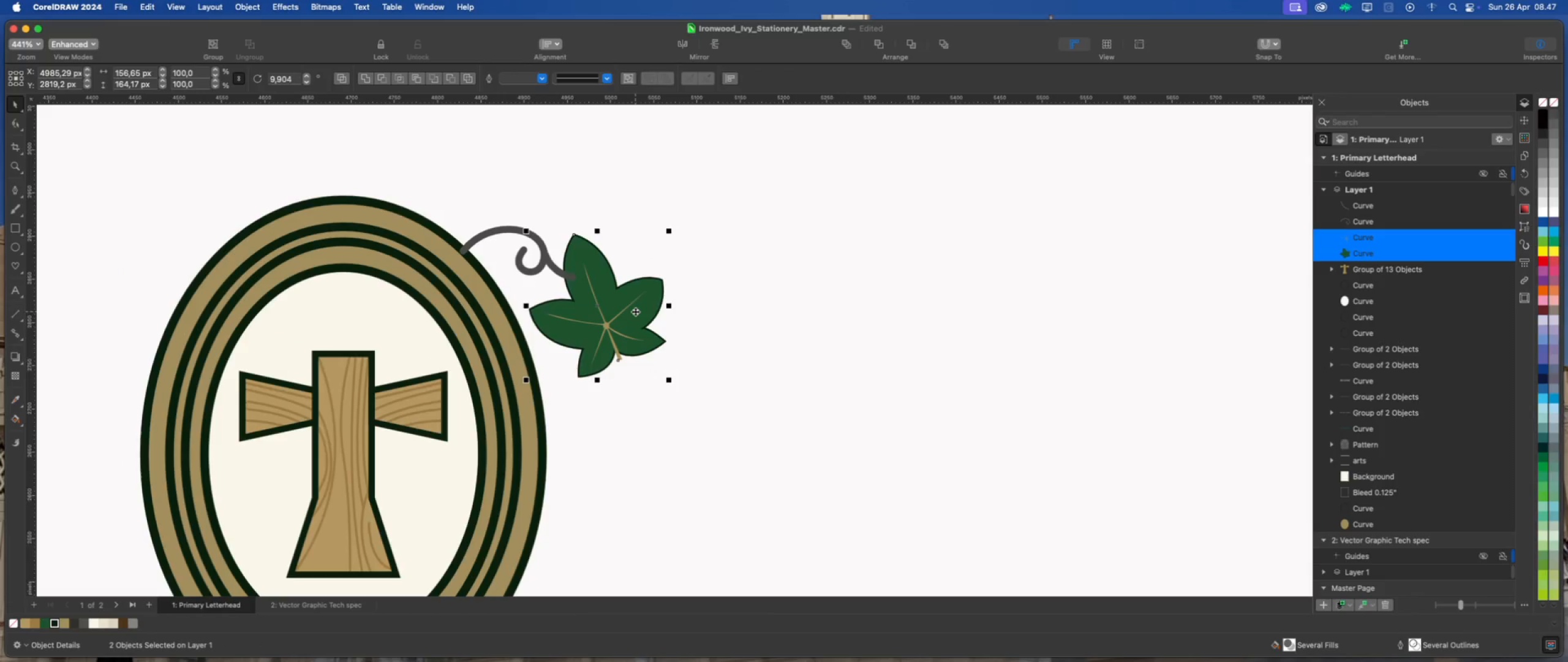 
left_click_drag(start_coordinate=[635, 311], to_coordinate=[631, 320])
 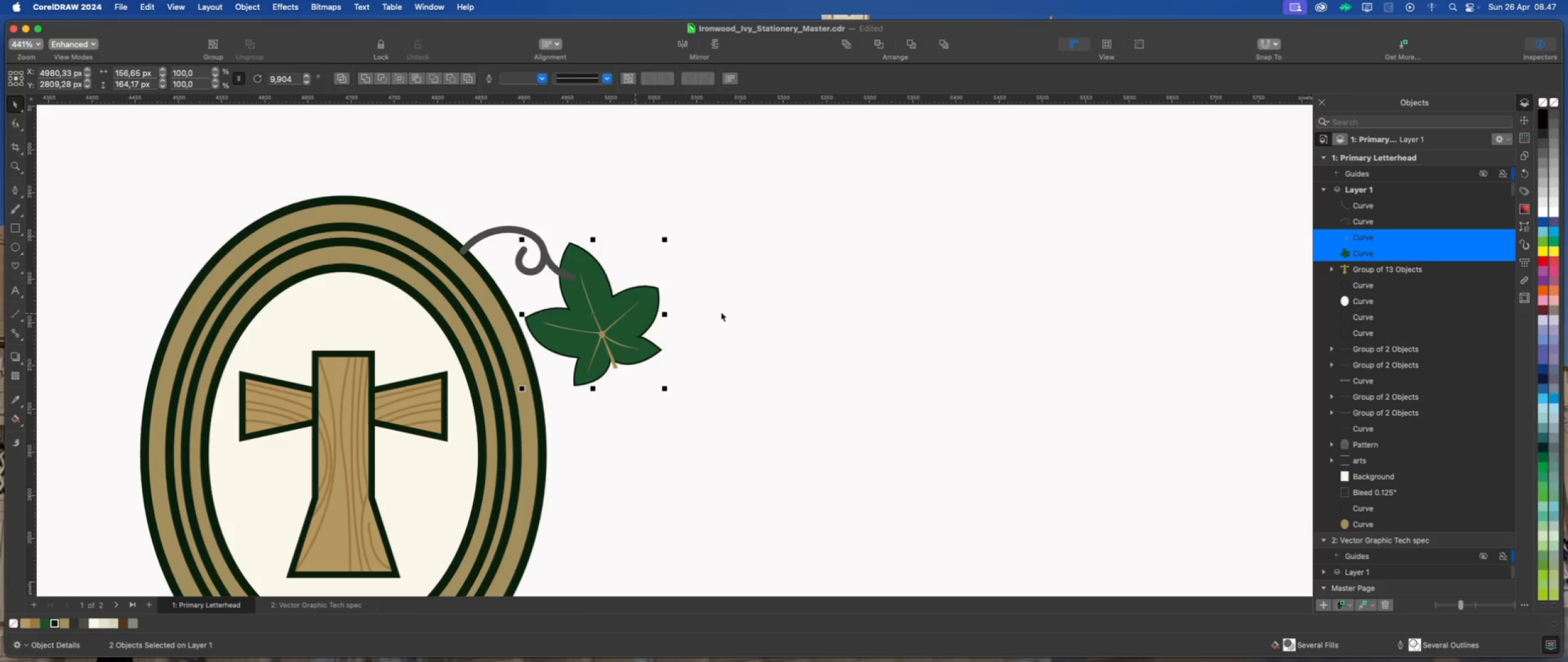 
left_click([736, 310])
 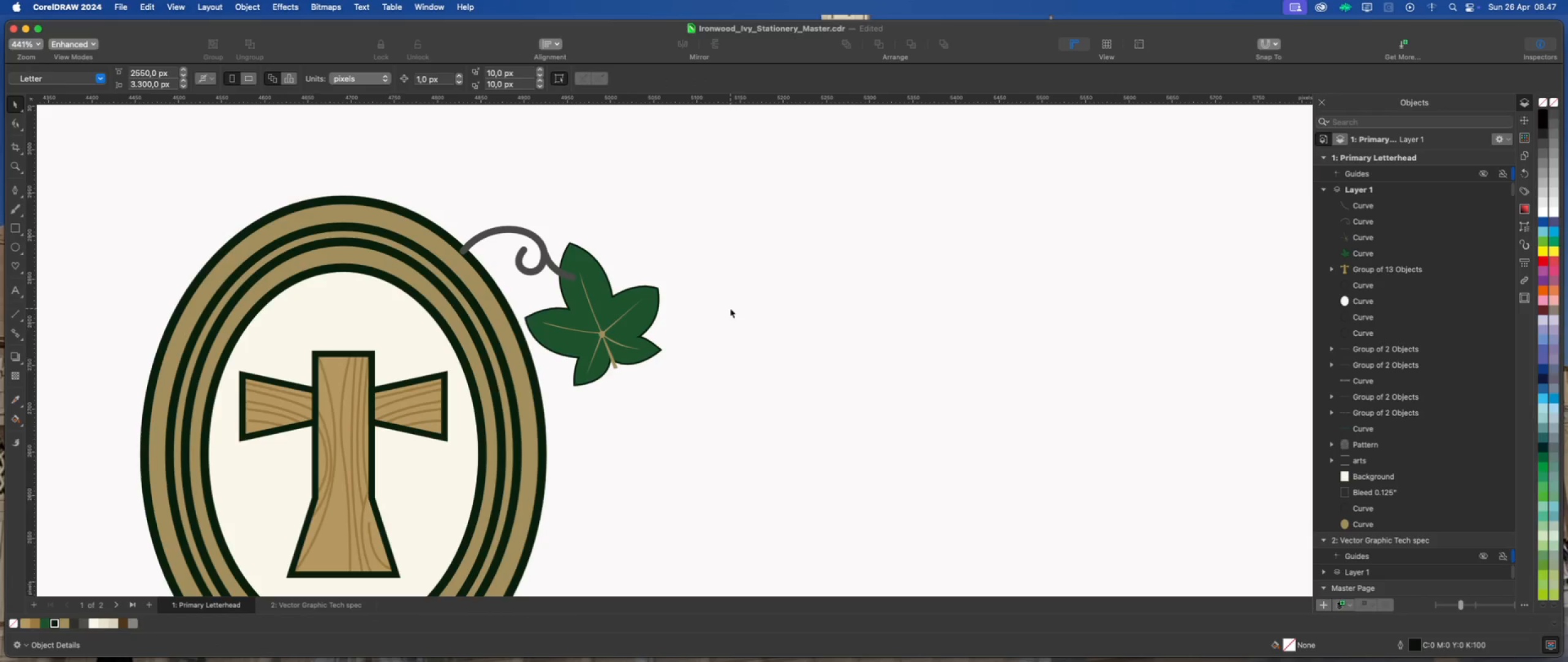 
left_click([730, 308])
 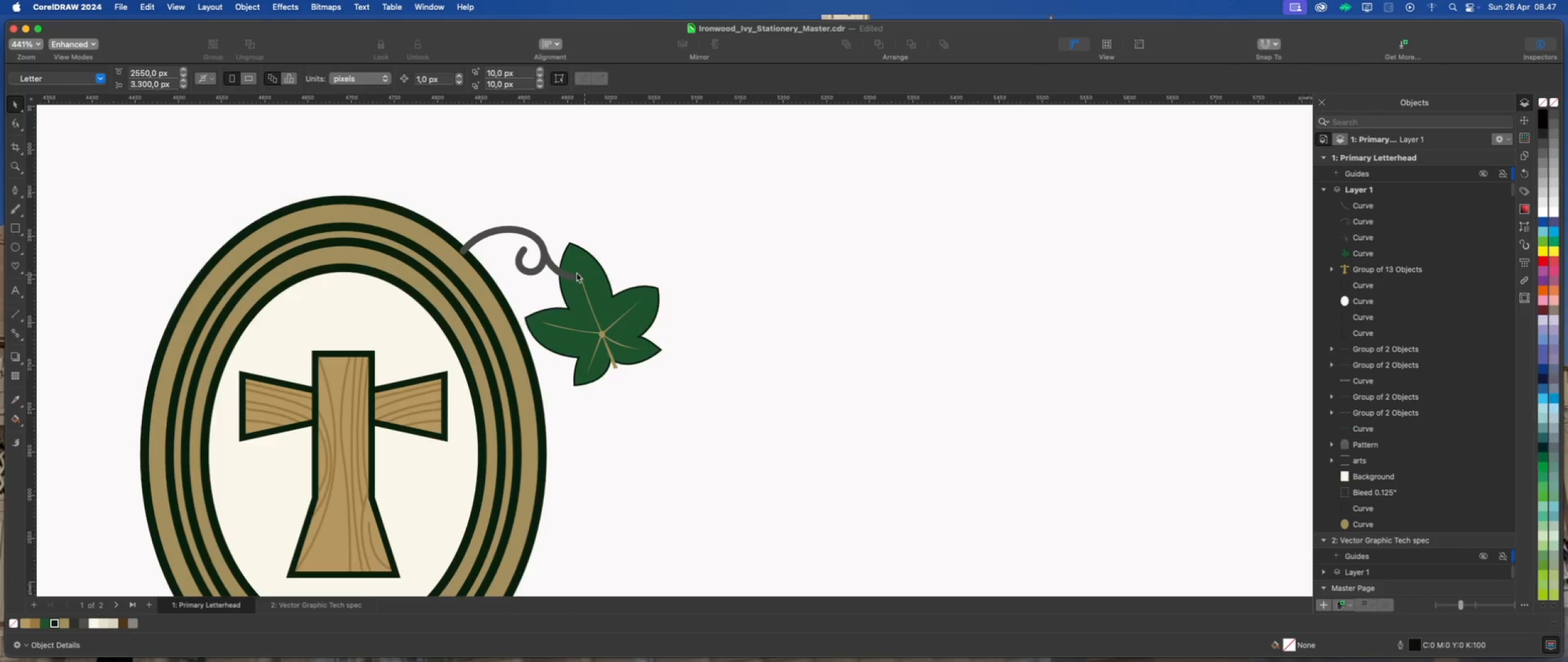 
left_click([551, 269])
 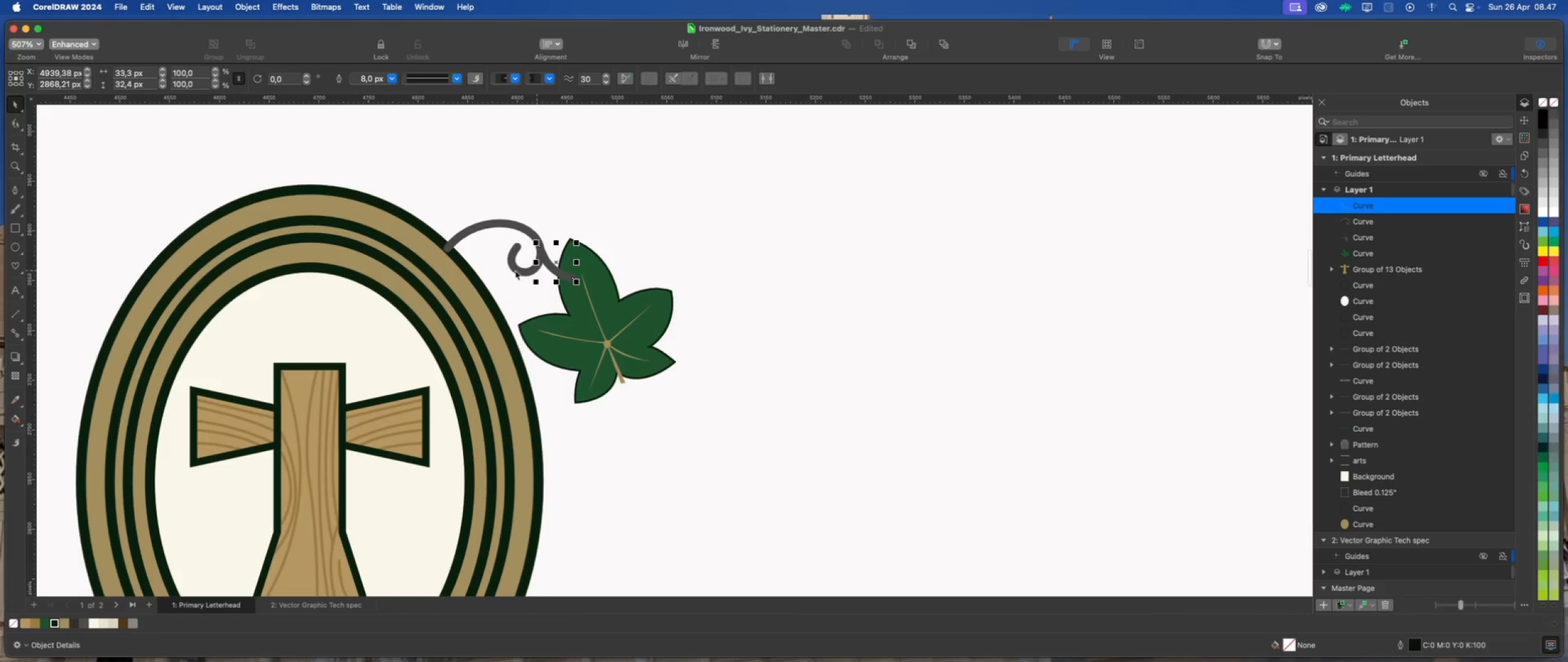 
scroll: coordinate [494, 270], scroll_direction: up, amount: 3.0
 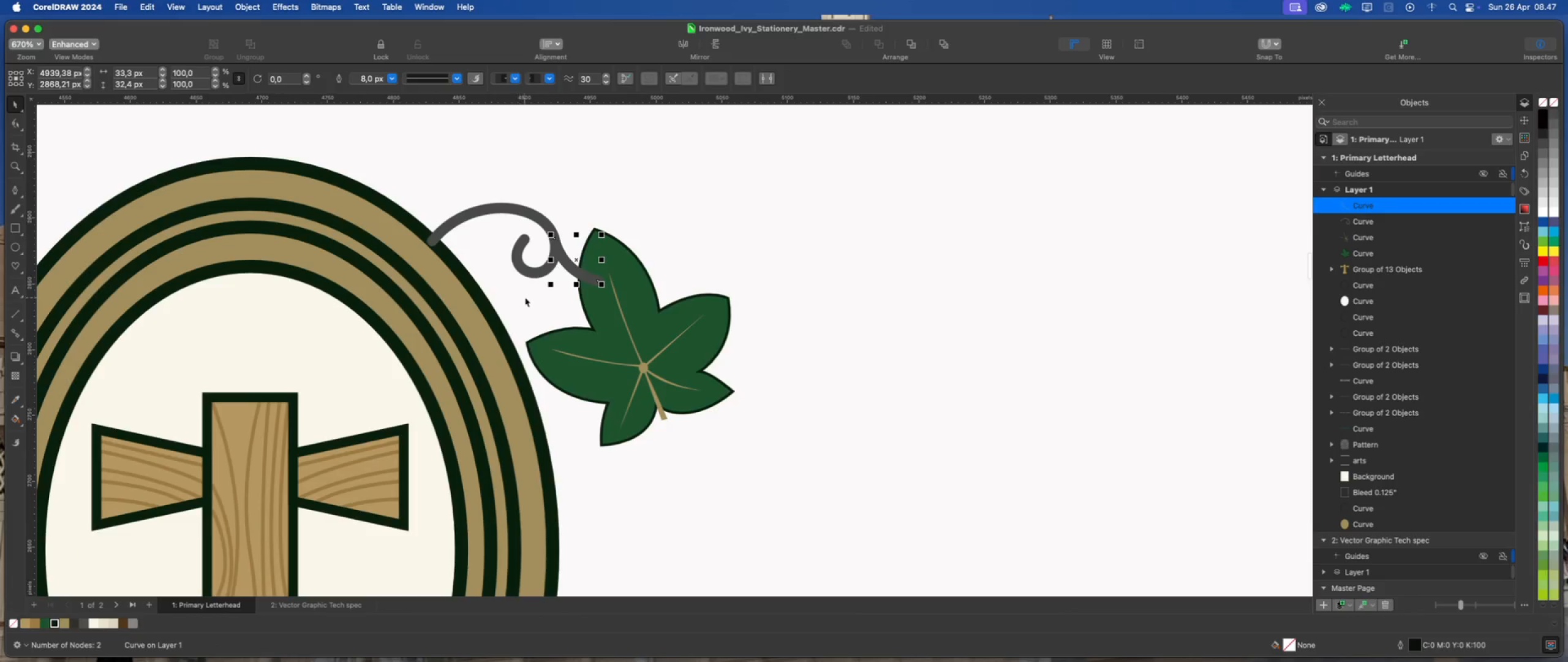 
left_click([532, 297])
 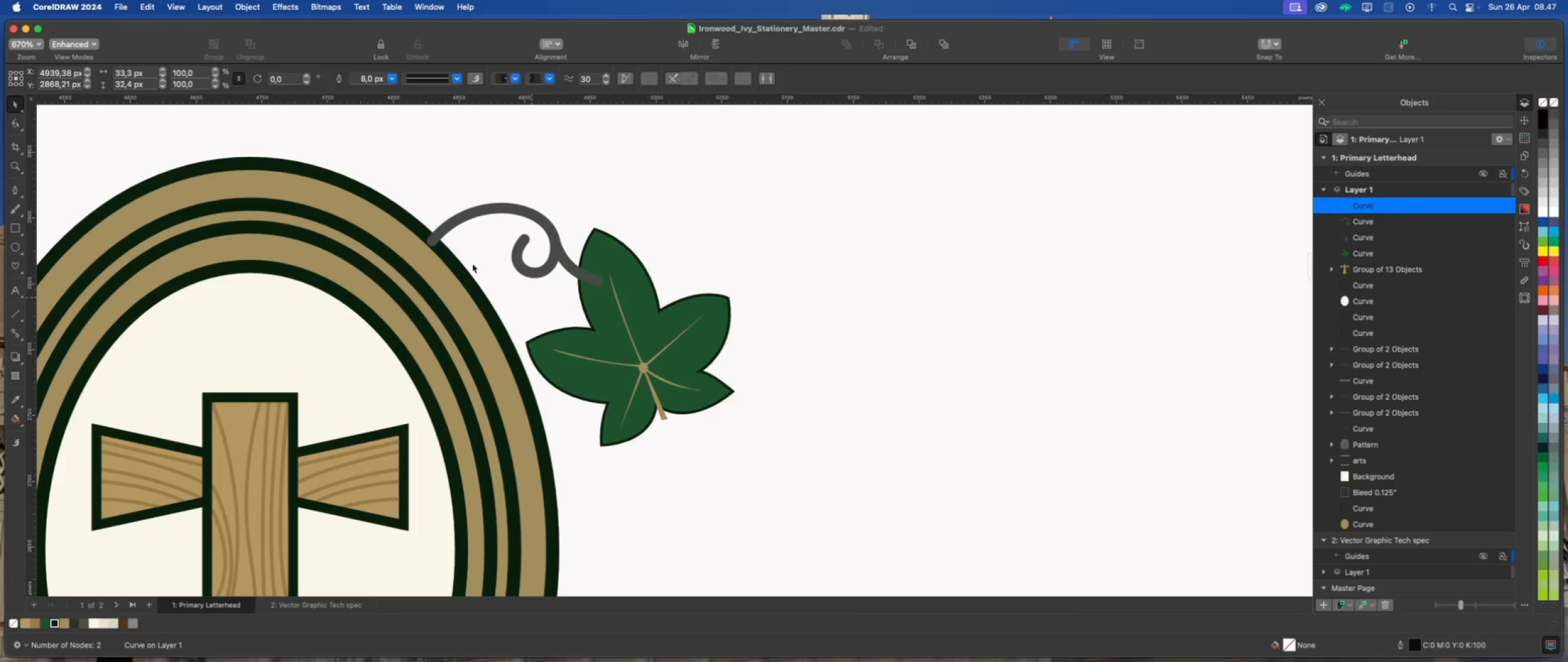 
scroll: coordinate [423, 243], scroll_direction: down, amount: 3.0
 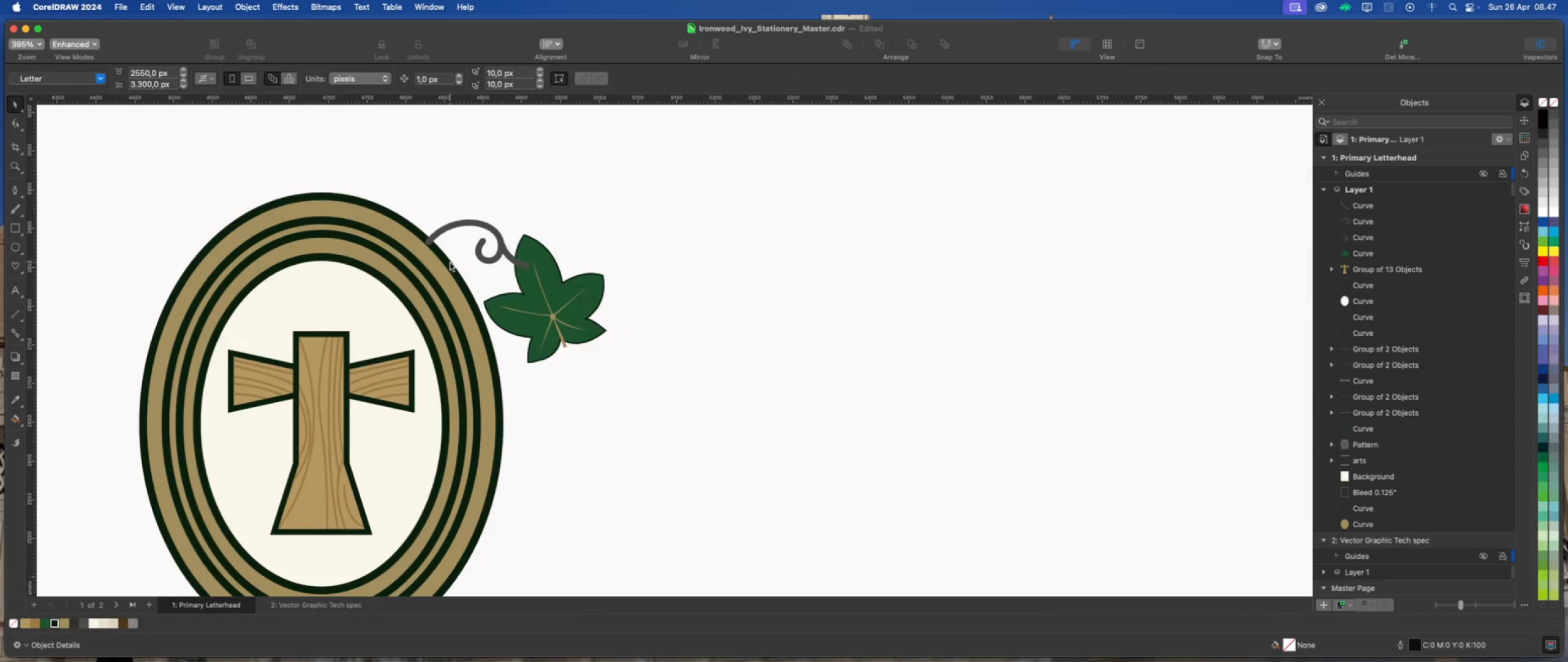 
scroll: coordinate [413, 178], scroll_direction: up, amount: 3.0
 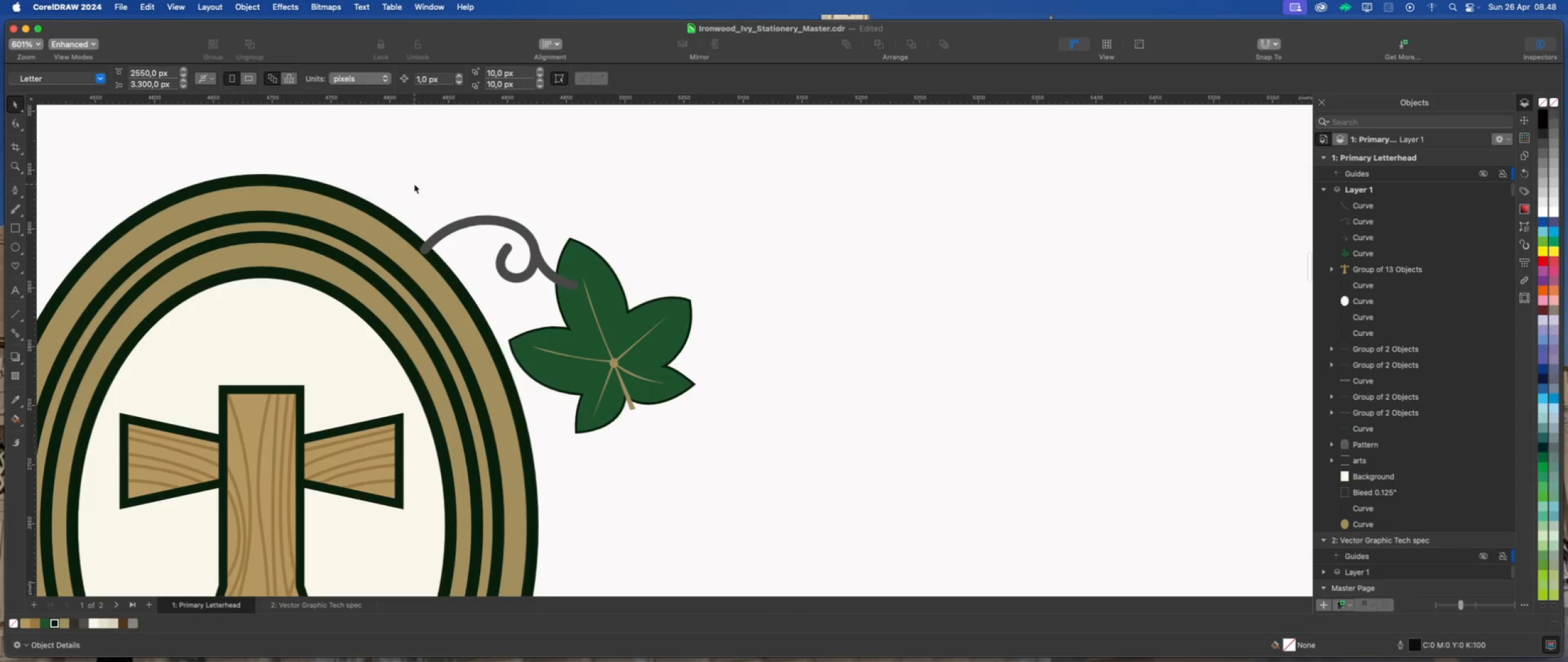 
left_click_drag(start_coordinate=[413, 179], to_coordinate=[594, 311])
 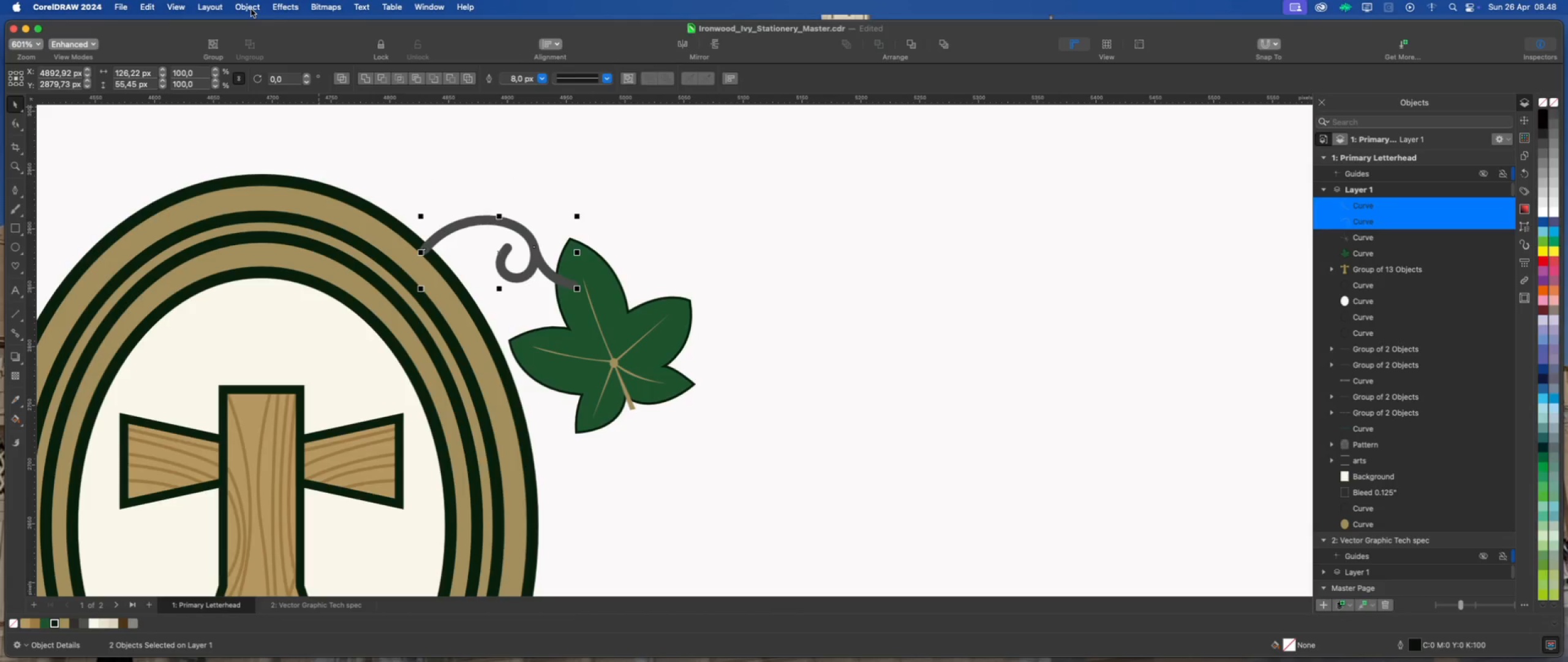 
left_click([251, 9])
 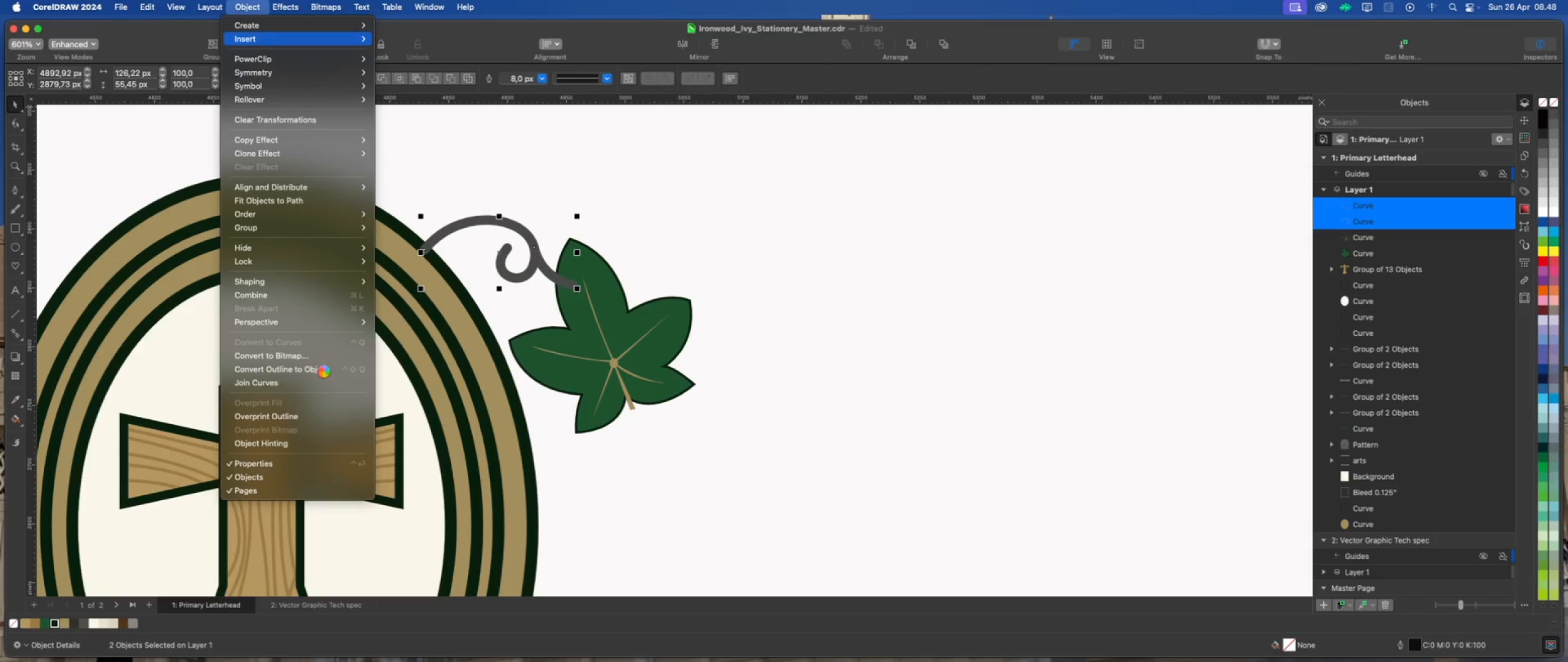 
wait(7.82)
 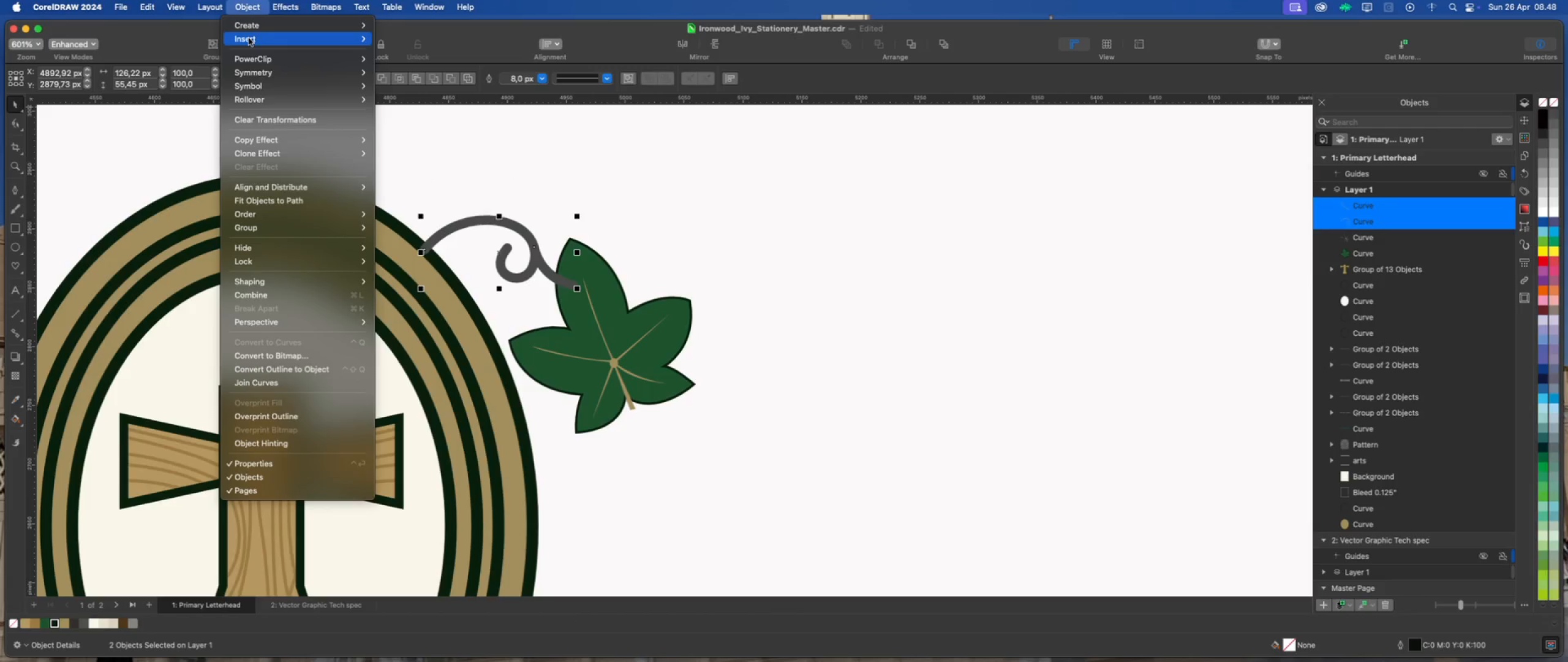 
left_click([324, 371])
 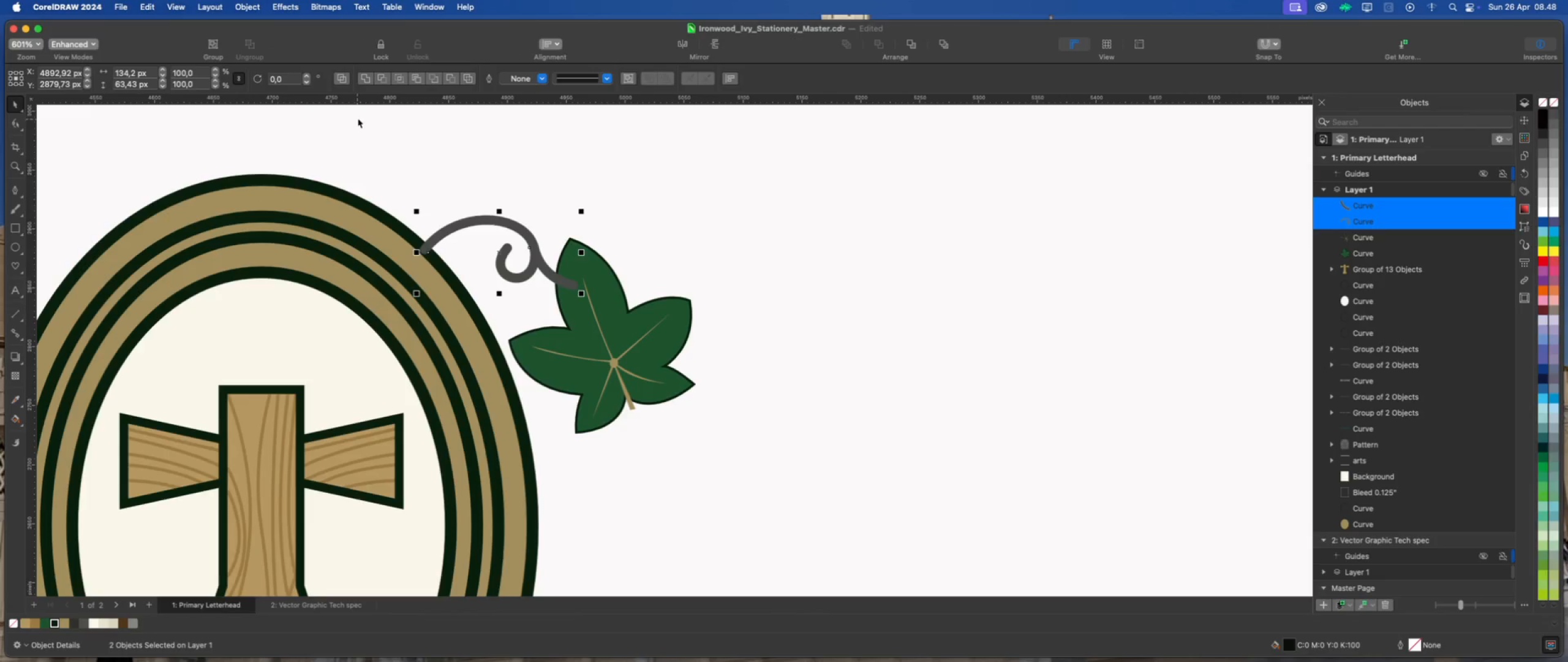 
left_click([368, 82])
 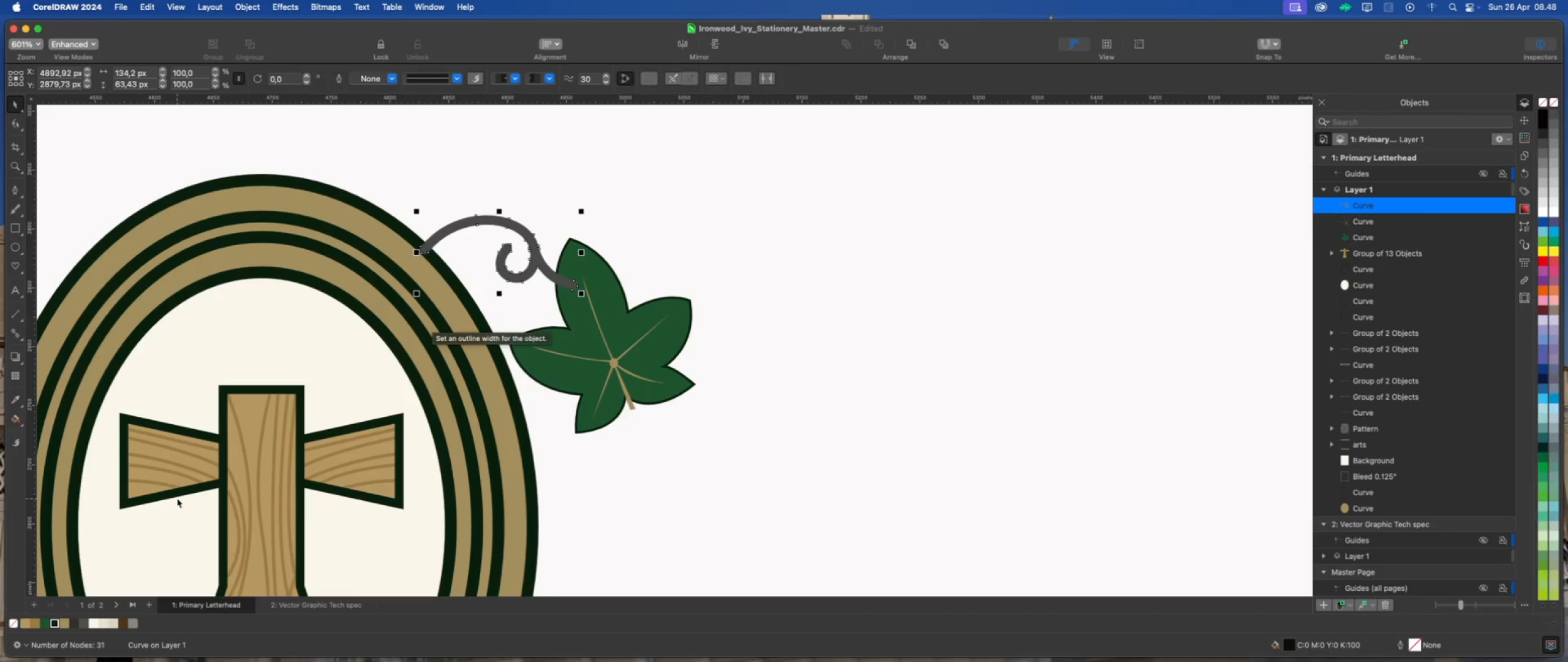 
mouse_move([72, 602])
 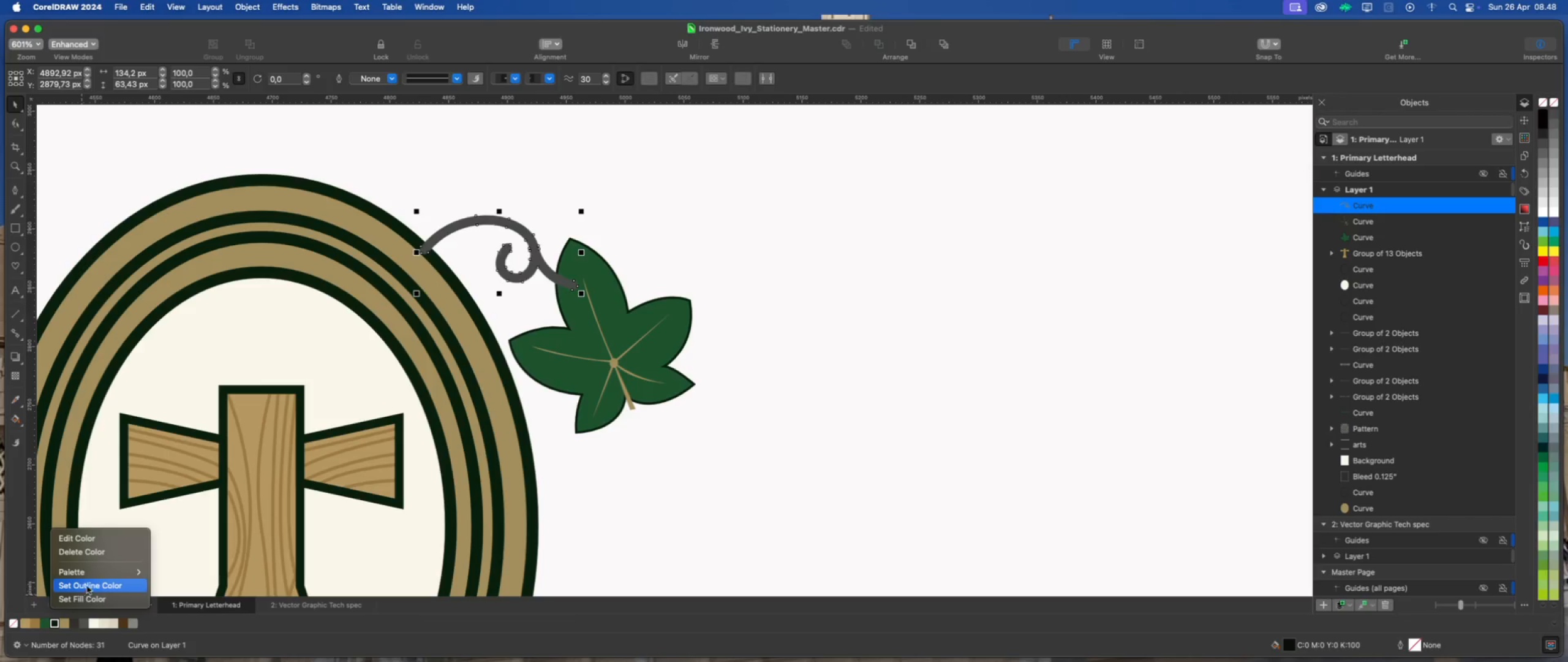 
left_click([88, 586])
 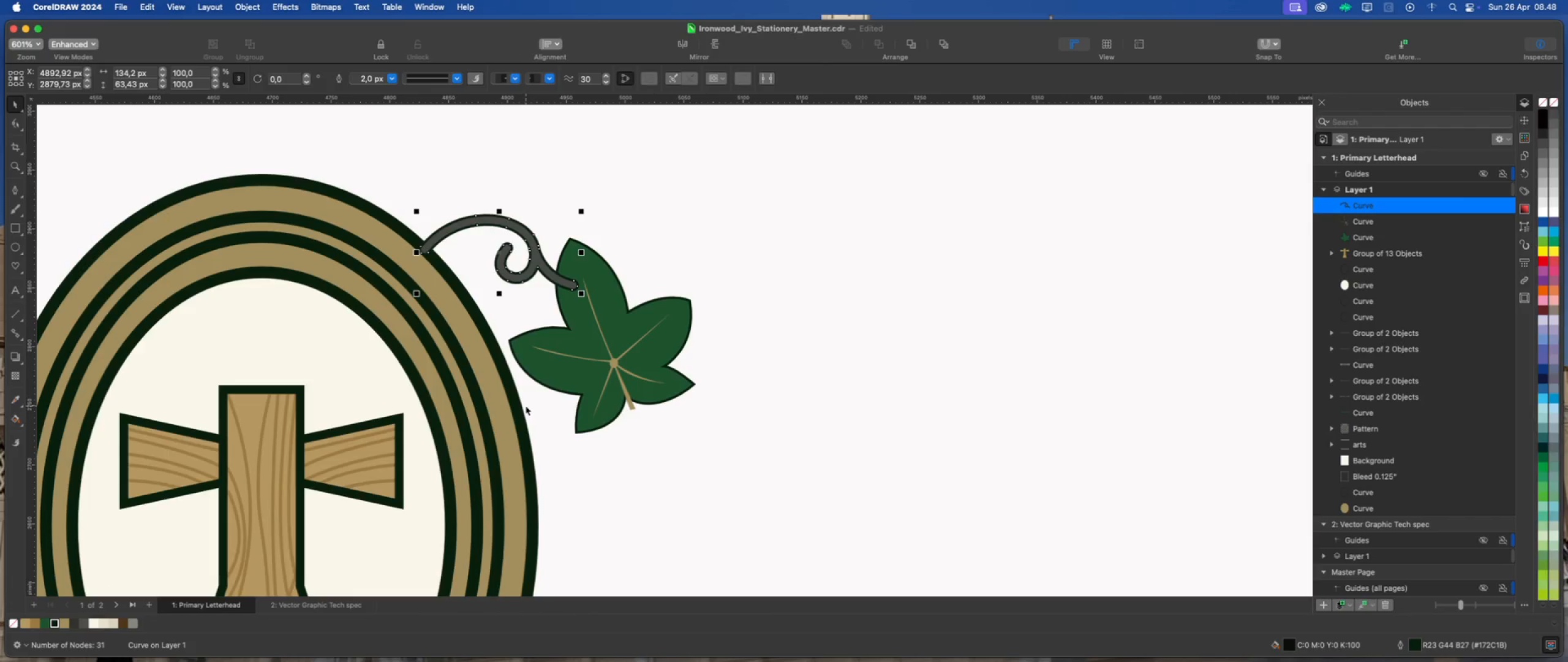 
scroll: coordinate [469, 325], scroll_direction: up, amount: 1.0
 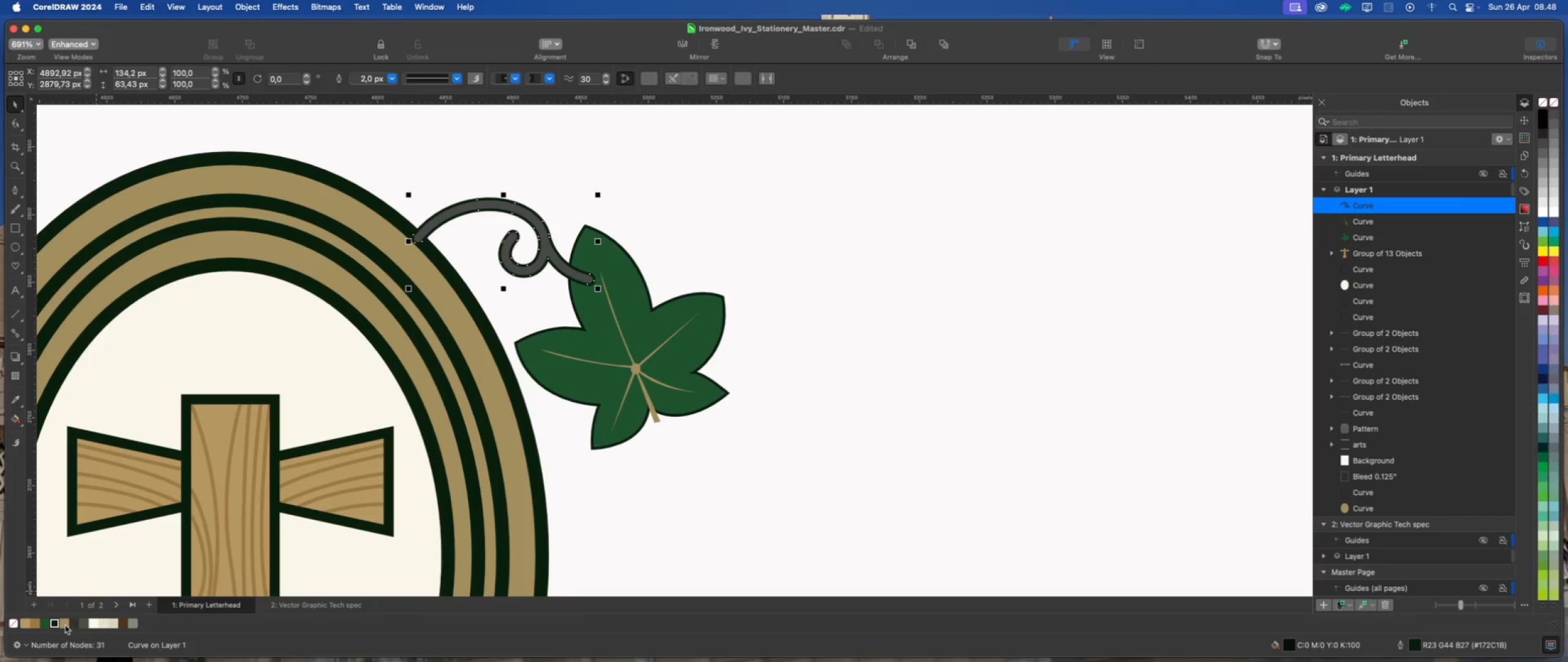 
left_click([65, 623])
 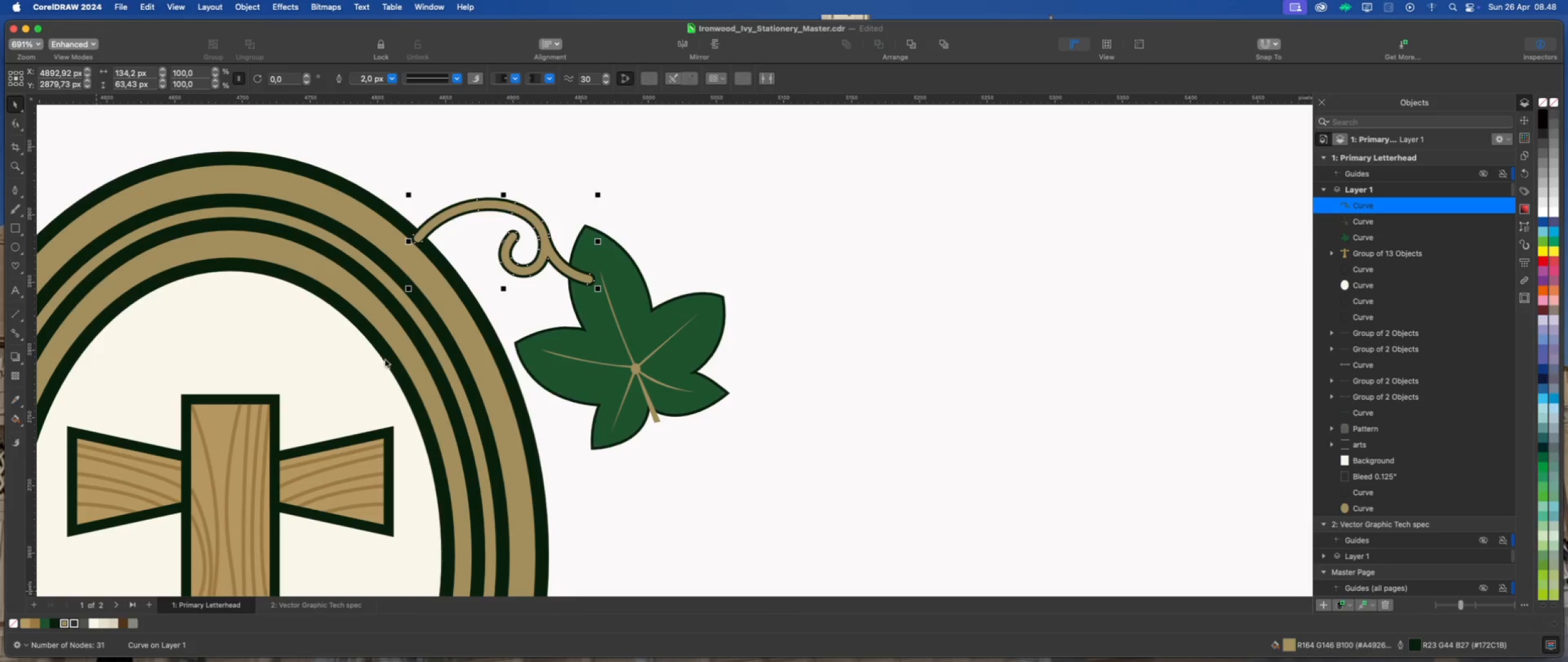 
scroll: coordinate [401, 235], scroll_direction: up, amount: 2.0
 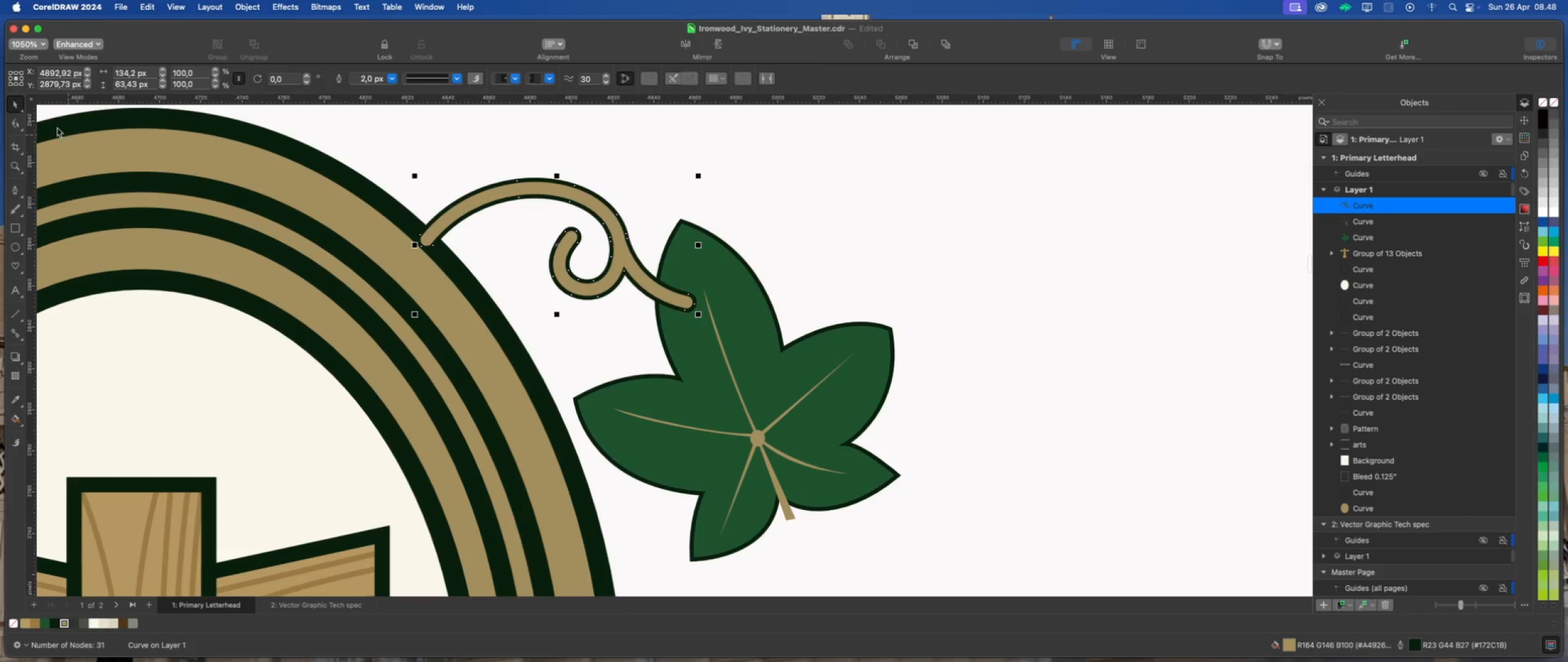 
left_click([8, 123])
 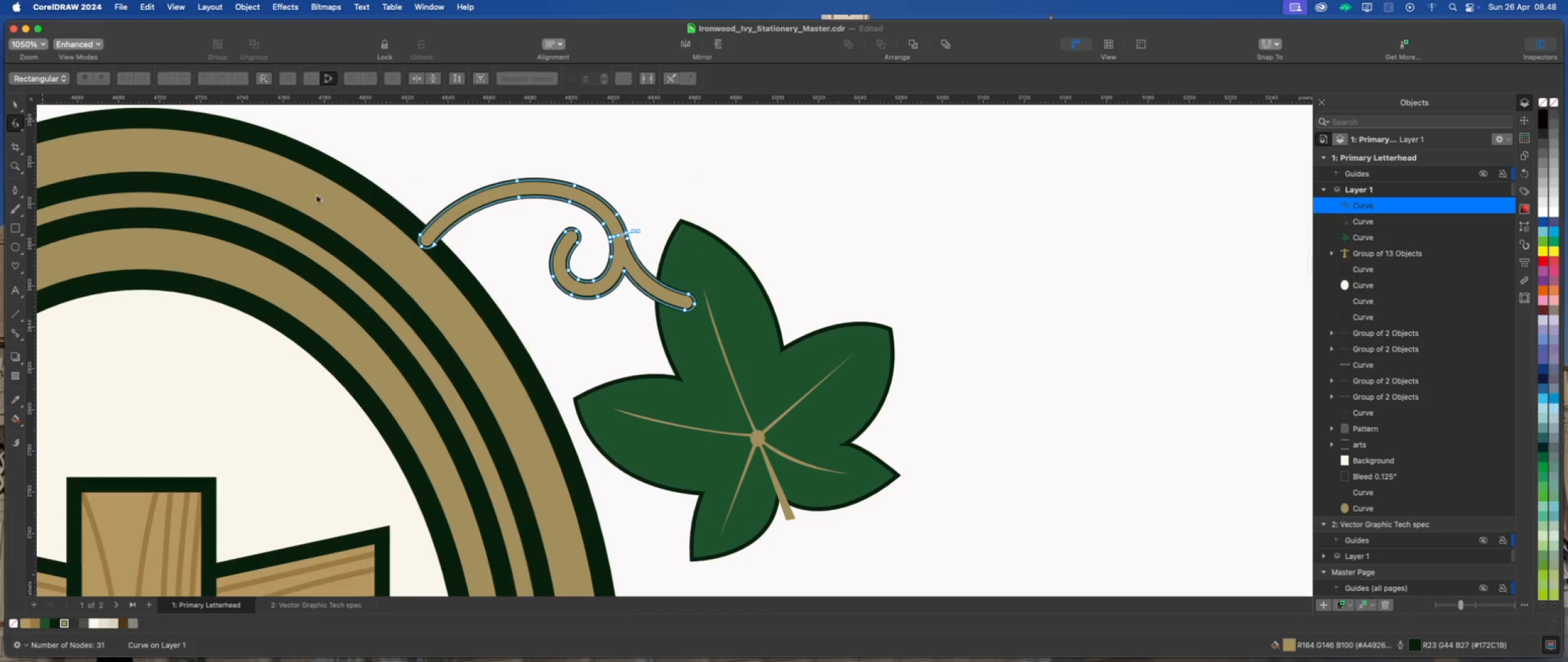 
scroll: coordinate [415, 247], scroll_direction: up, amount: 6.0
 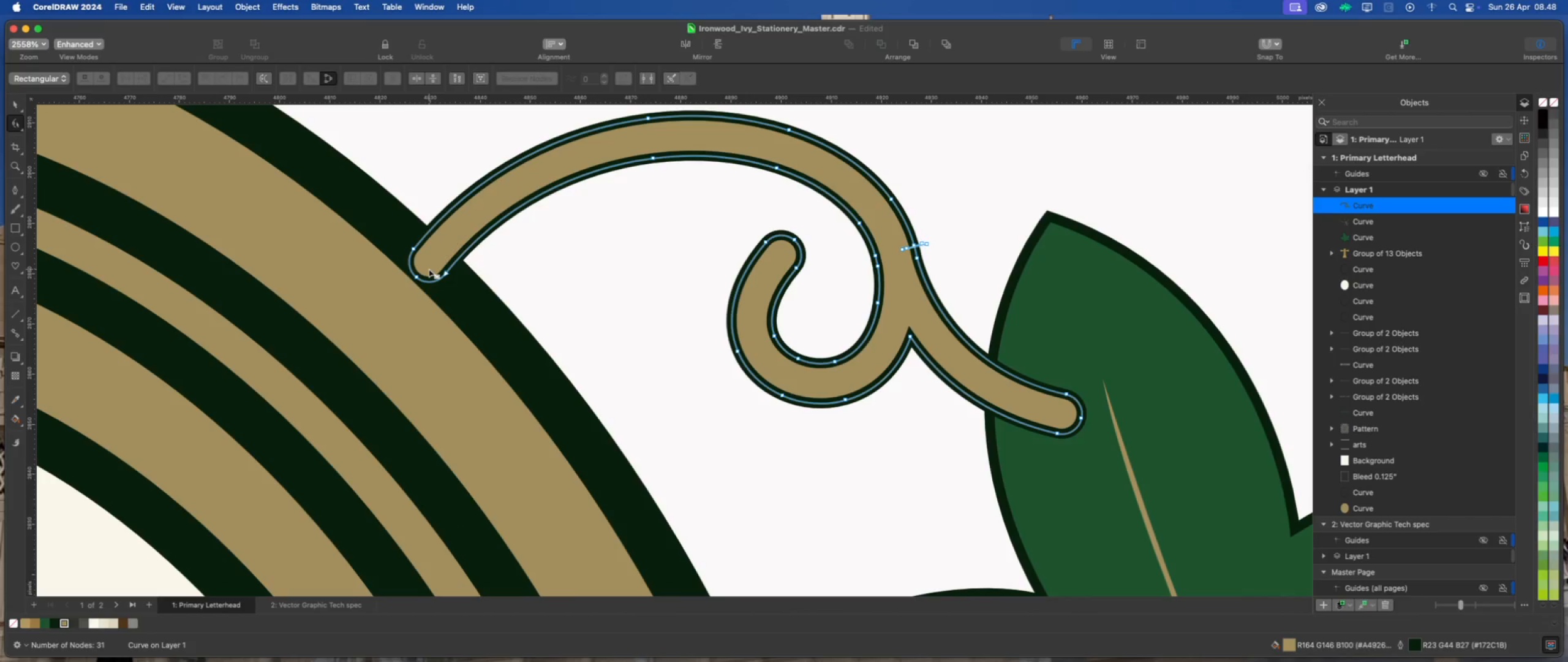 
scroll: coordinate [422, 272], scroll_direction: down, amount: 2.0
 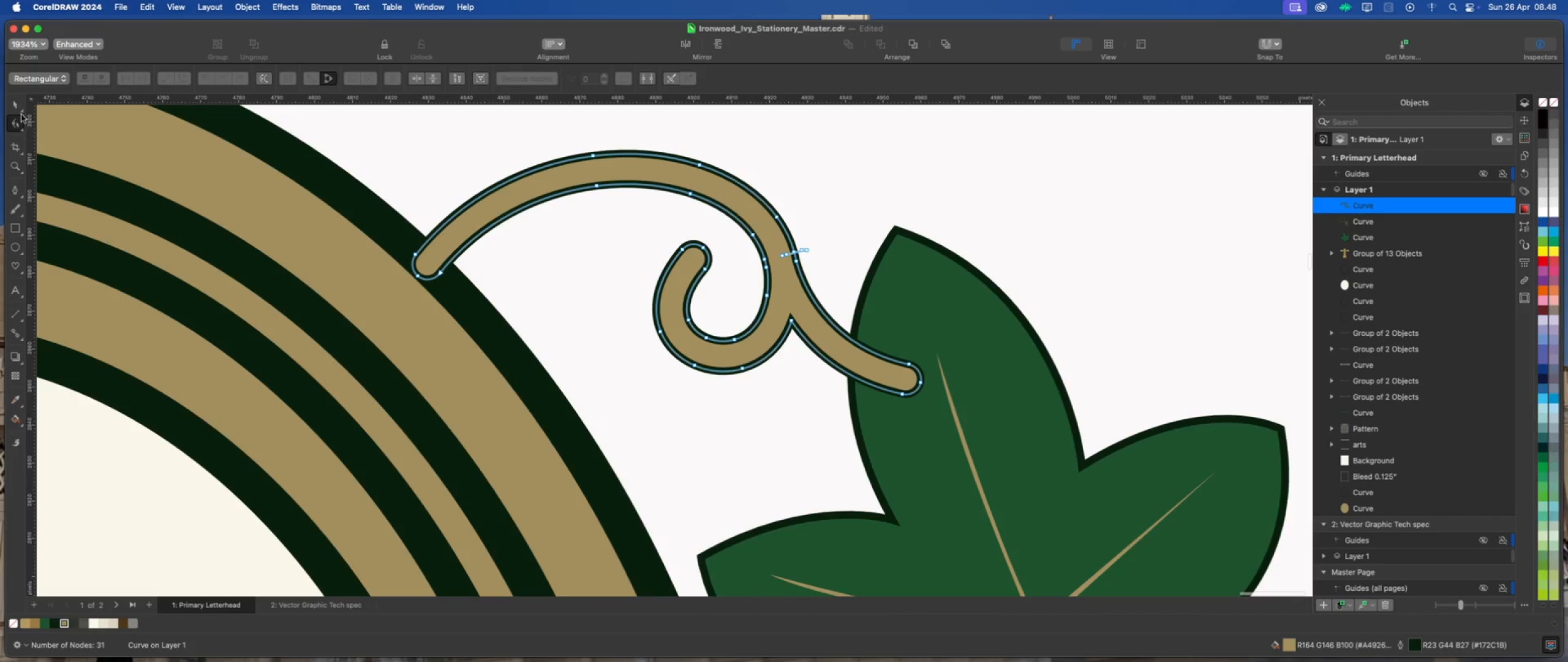 
left_click([14, 104])
 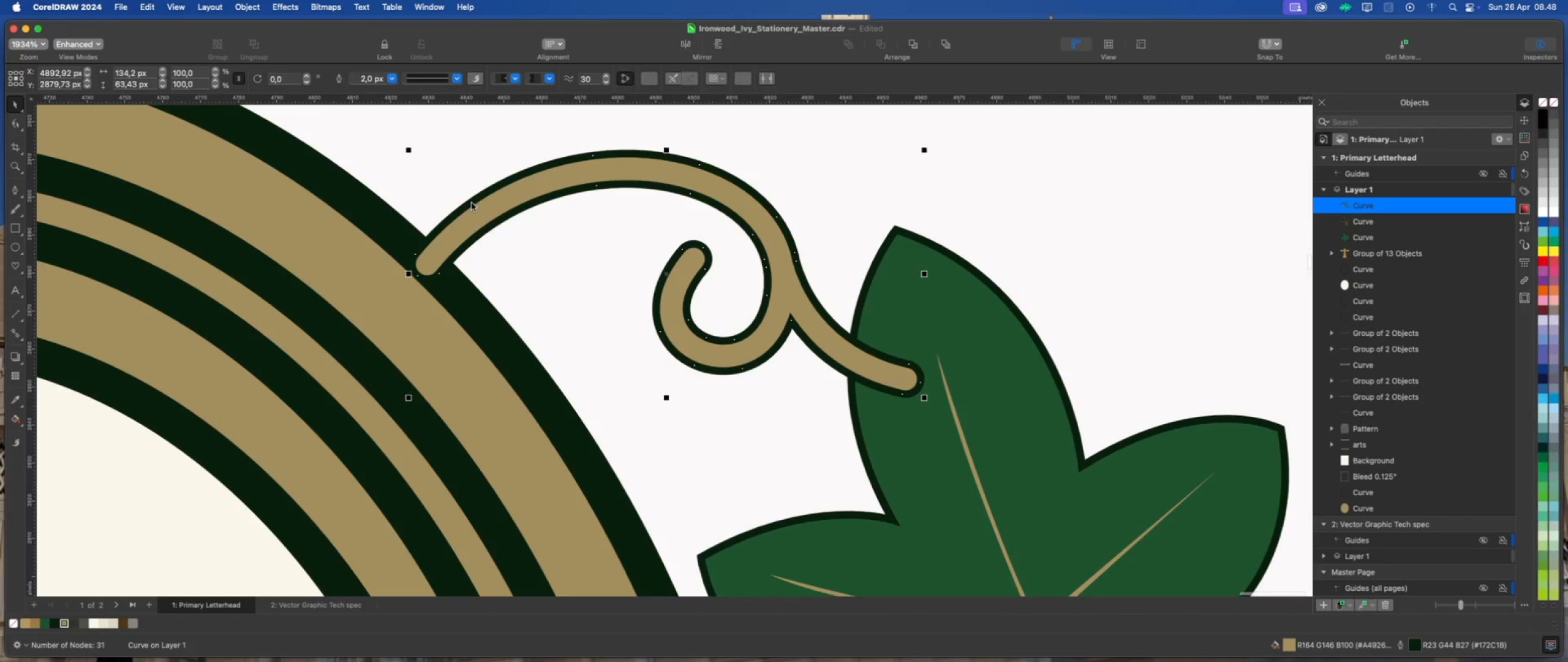 
scroll: coordinate [529, 243], scroll_direction: down, amount: 4.0
 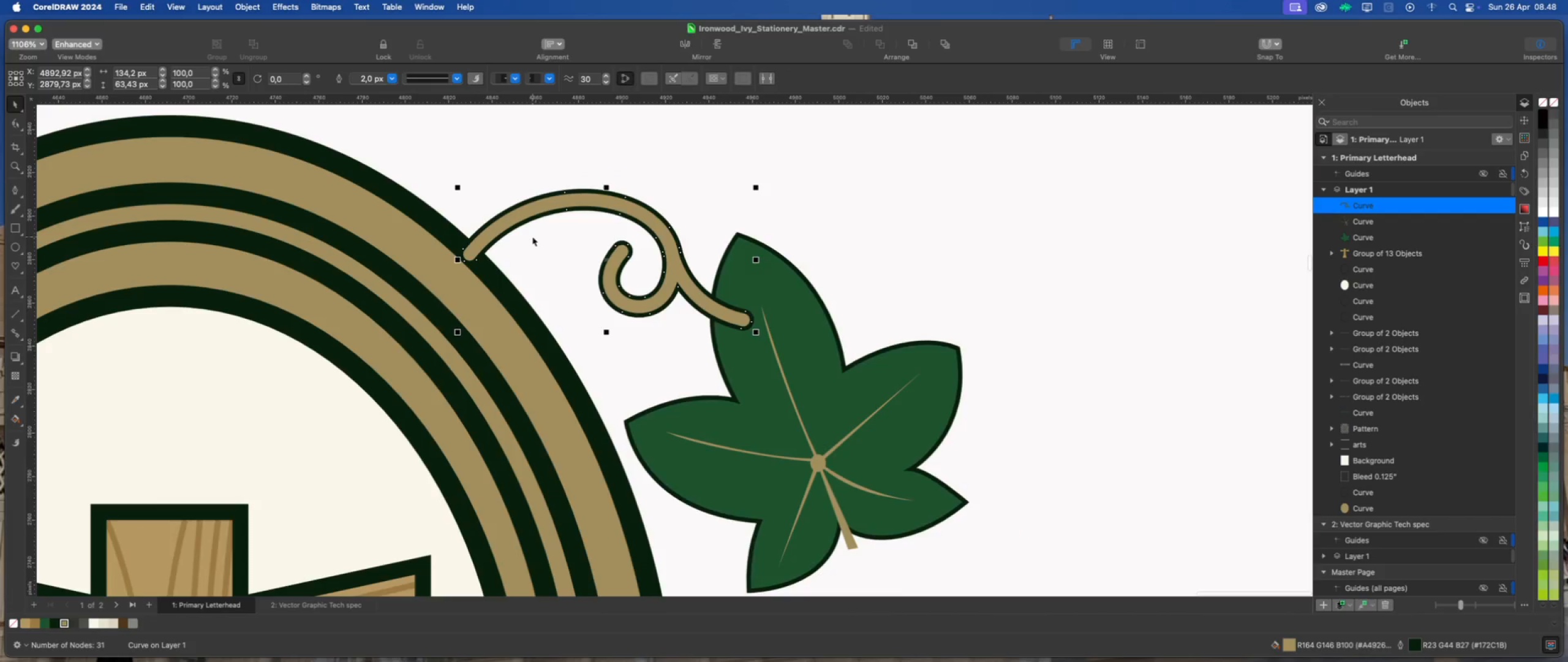 
scroll: coordinate [533, 235], scroll_direction: up, amount: 2.0
 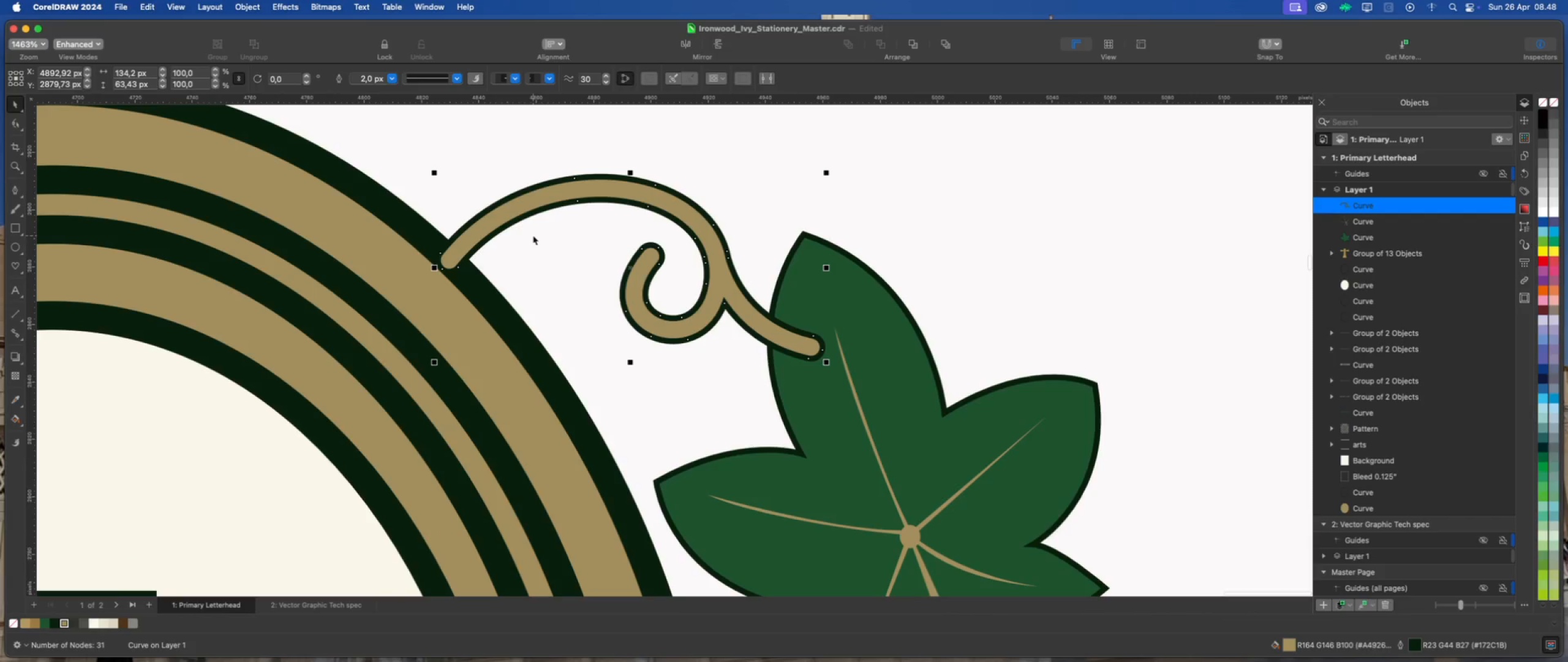 
scroll: coordinate [491, 169], scroll_direction: none, amount: 0.0
 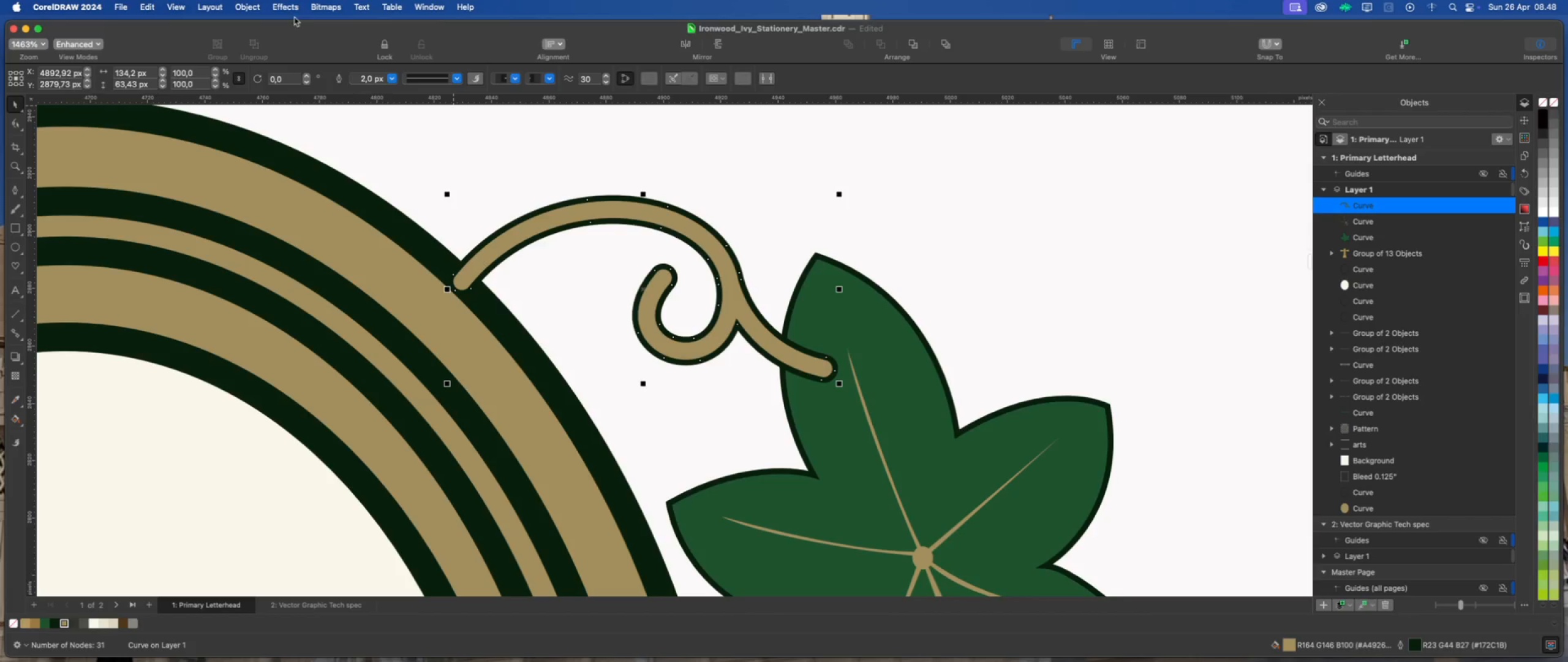 
left_click([254, 7])
 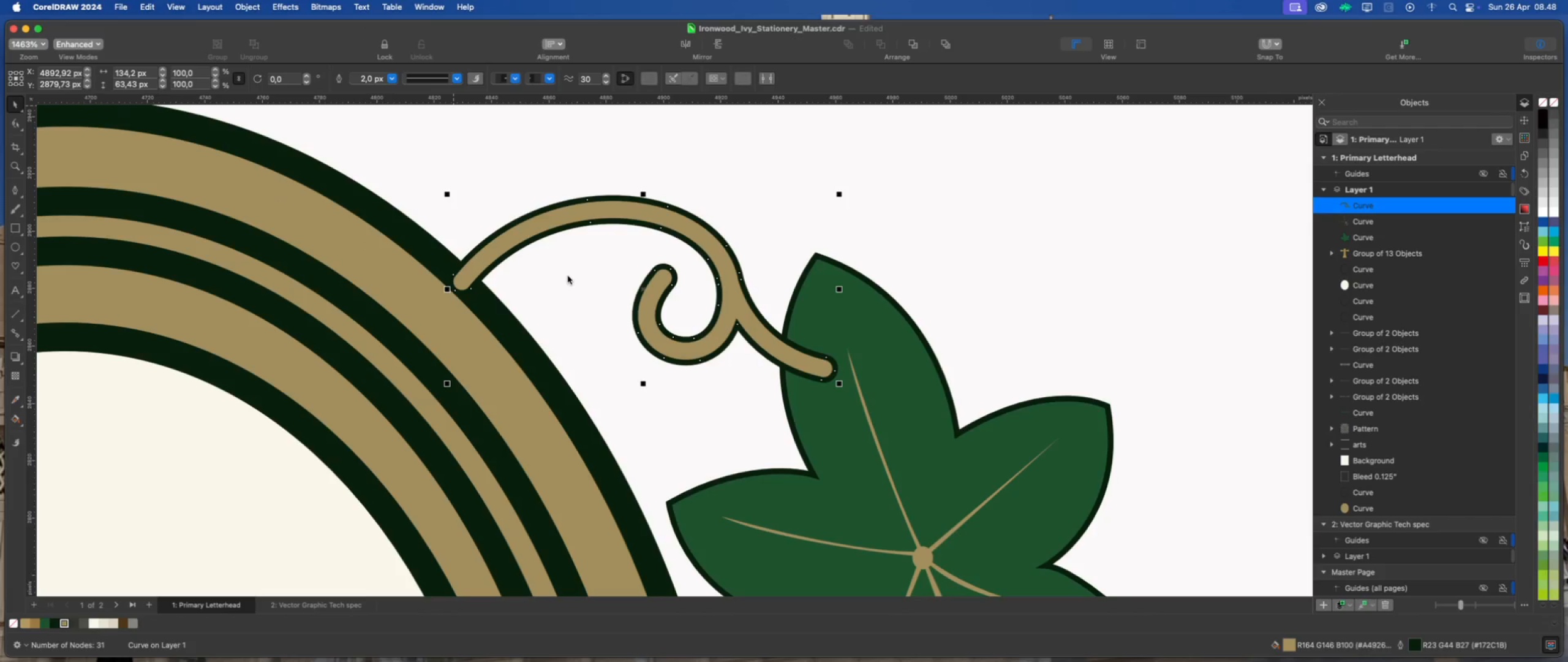 
wait(5.1)
 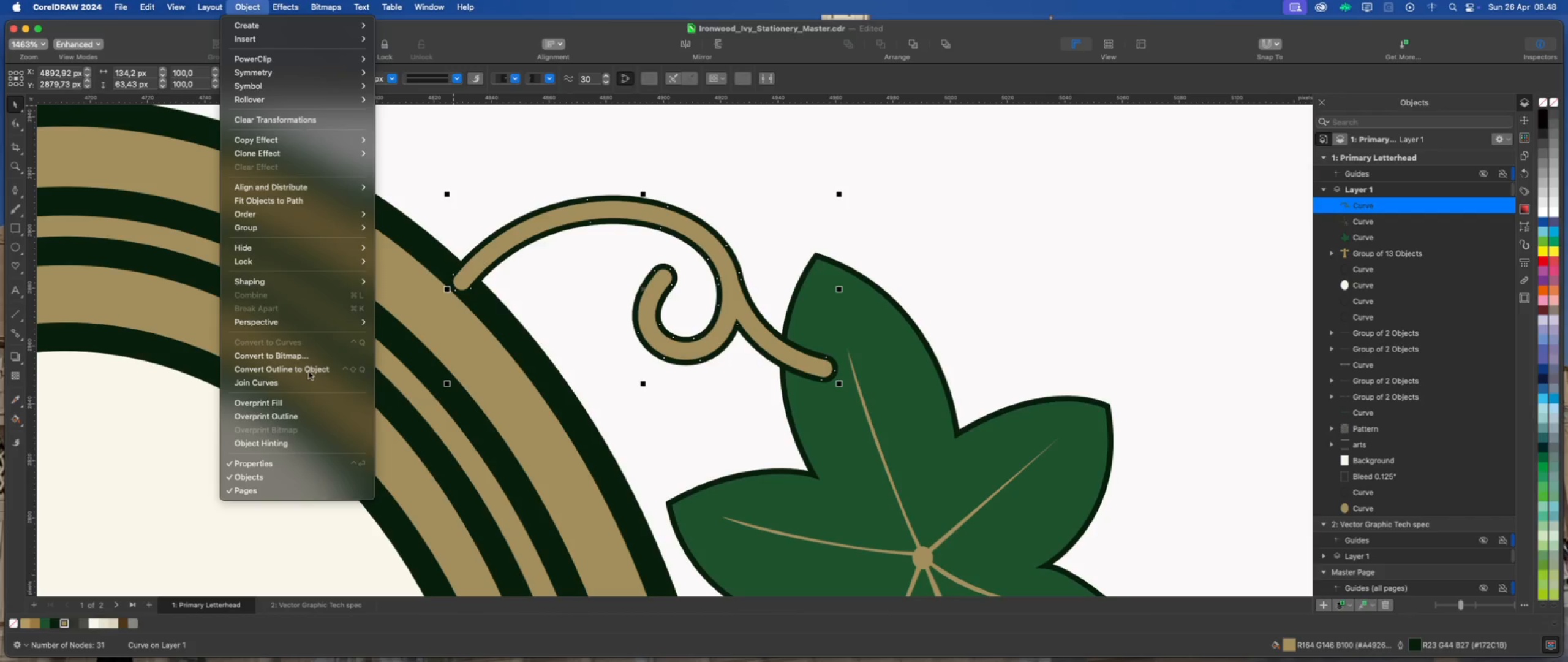 
left_click([568, 276])
 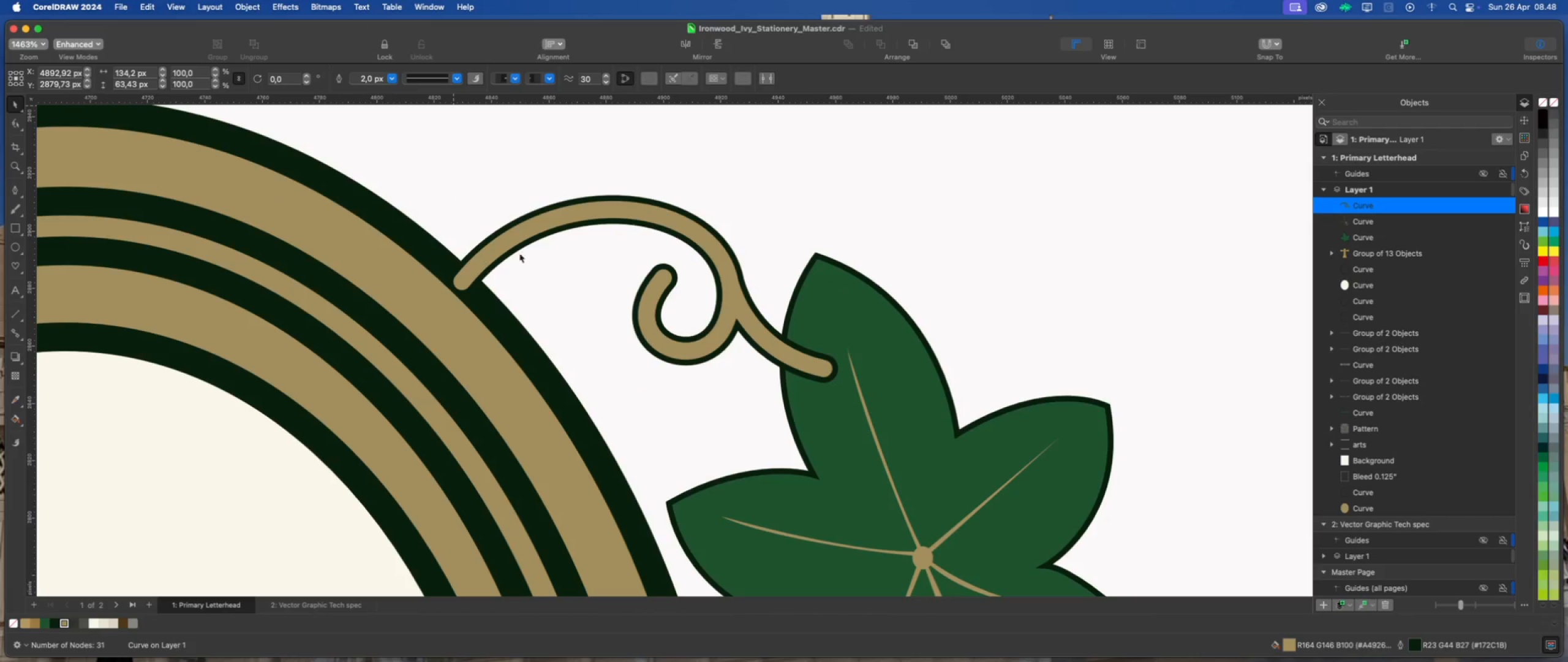 
scroll: coordinate [510, 251], scroll_direction: up, amount: 2.0
 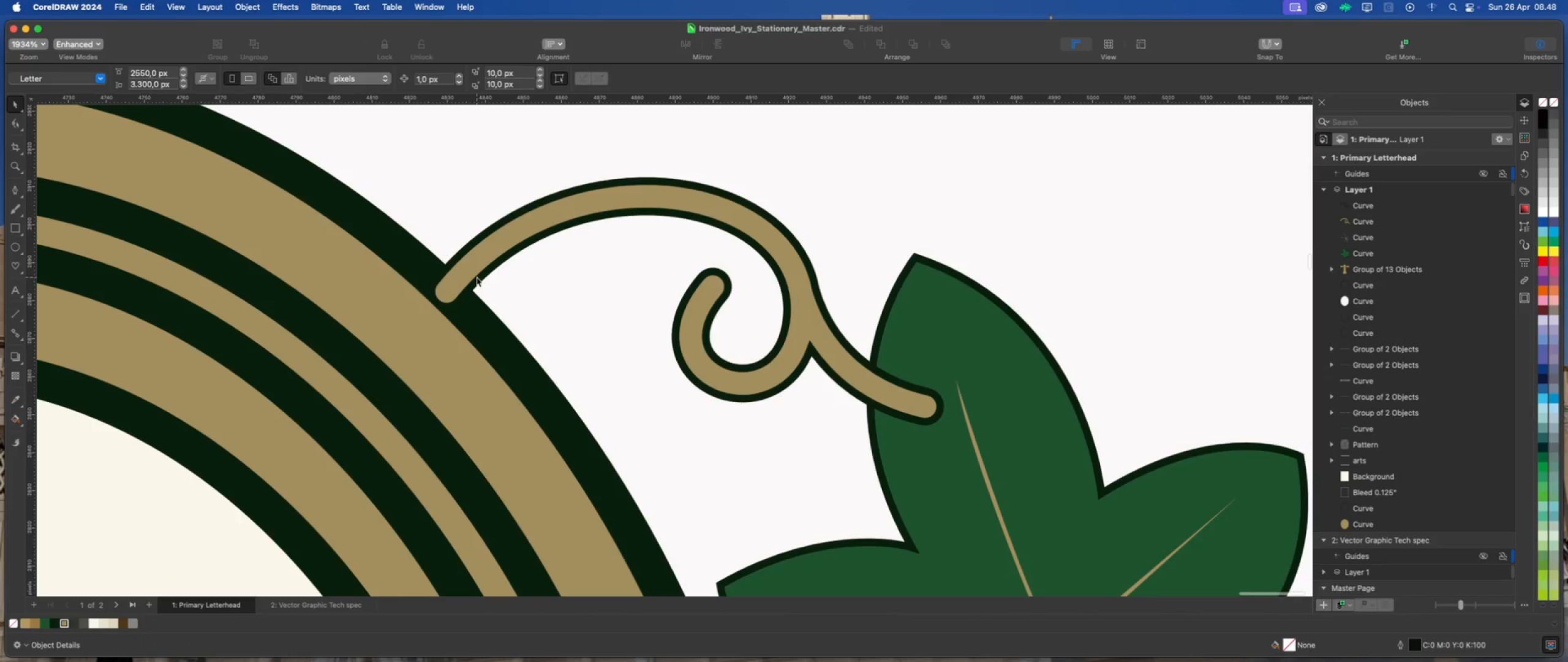 
left_click([478, 279])
 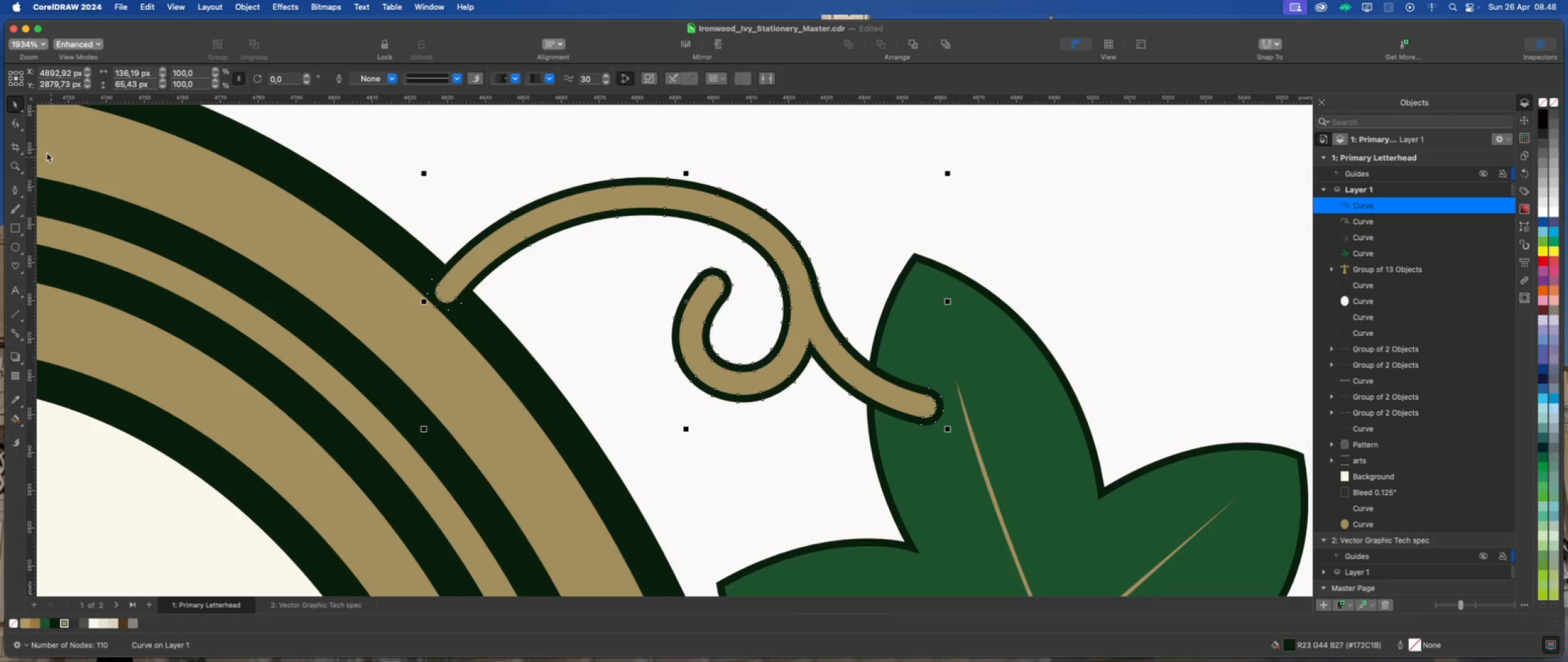 
left_click([13, 122])
 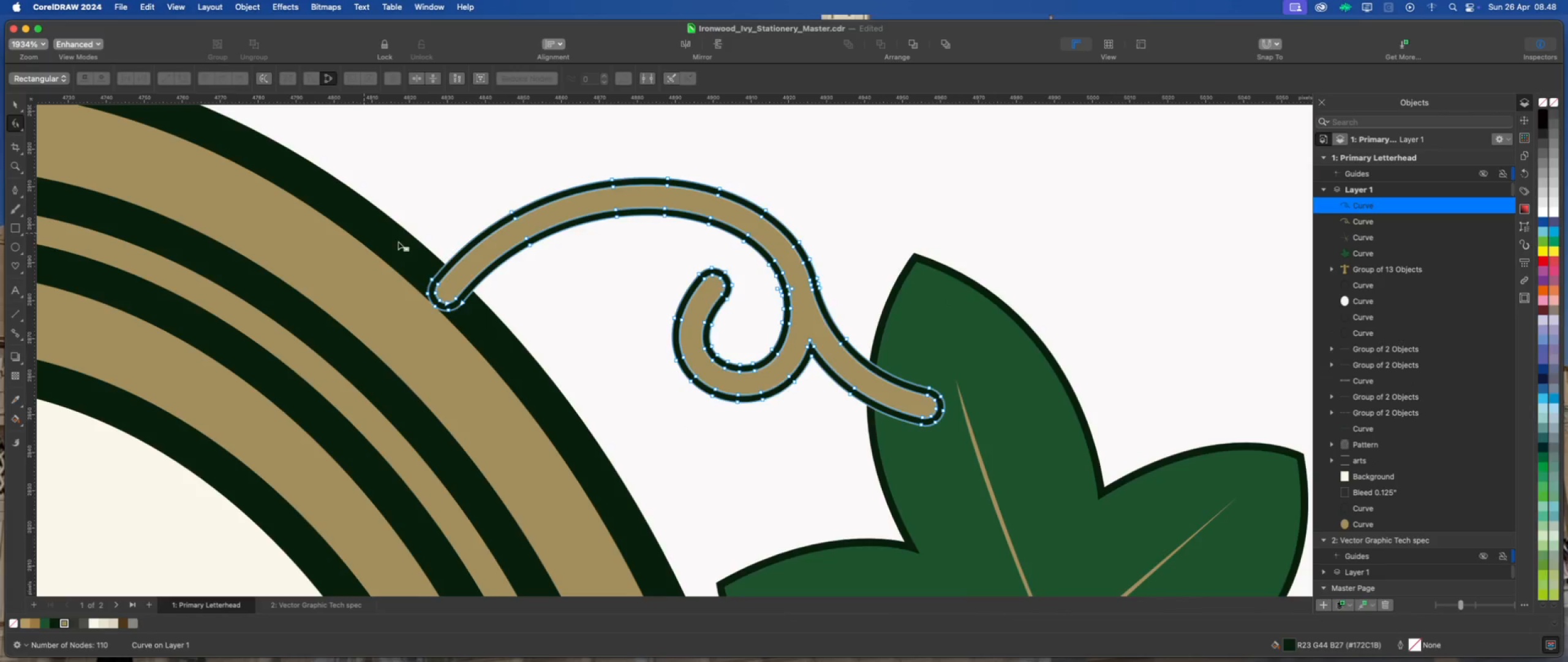 
scroll: coordinate [475, 324], scroll_direction: up, amount: 7.0
 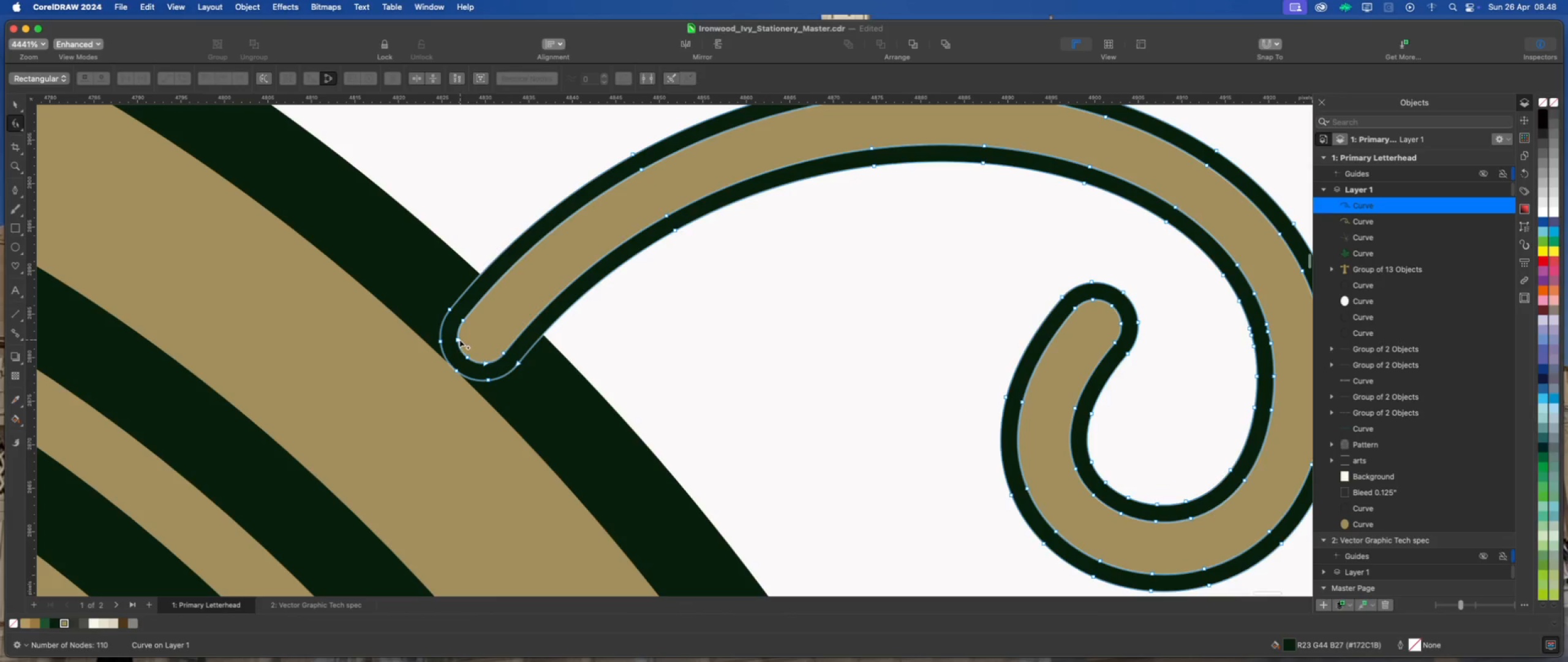 
left_click([458, 340])
 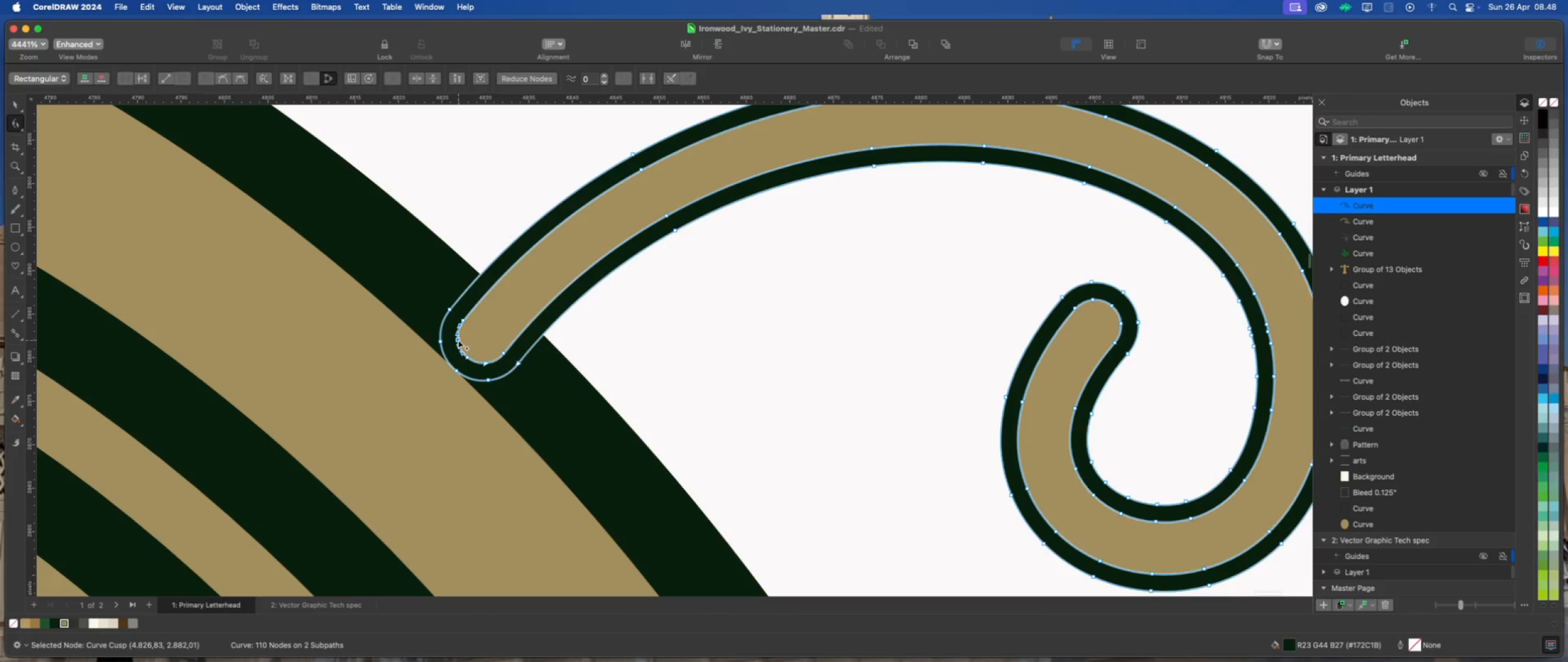 
double_click([458, 340])
 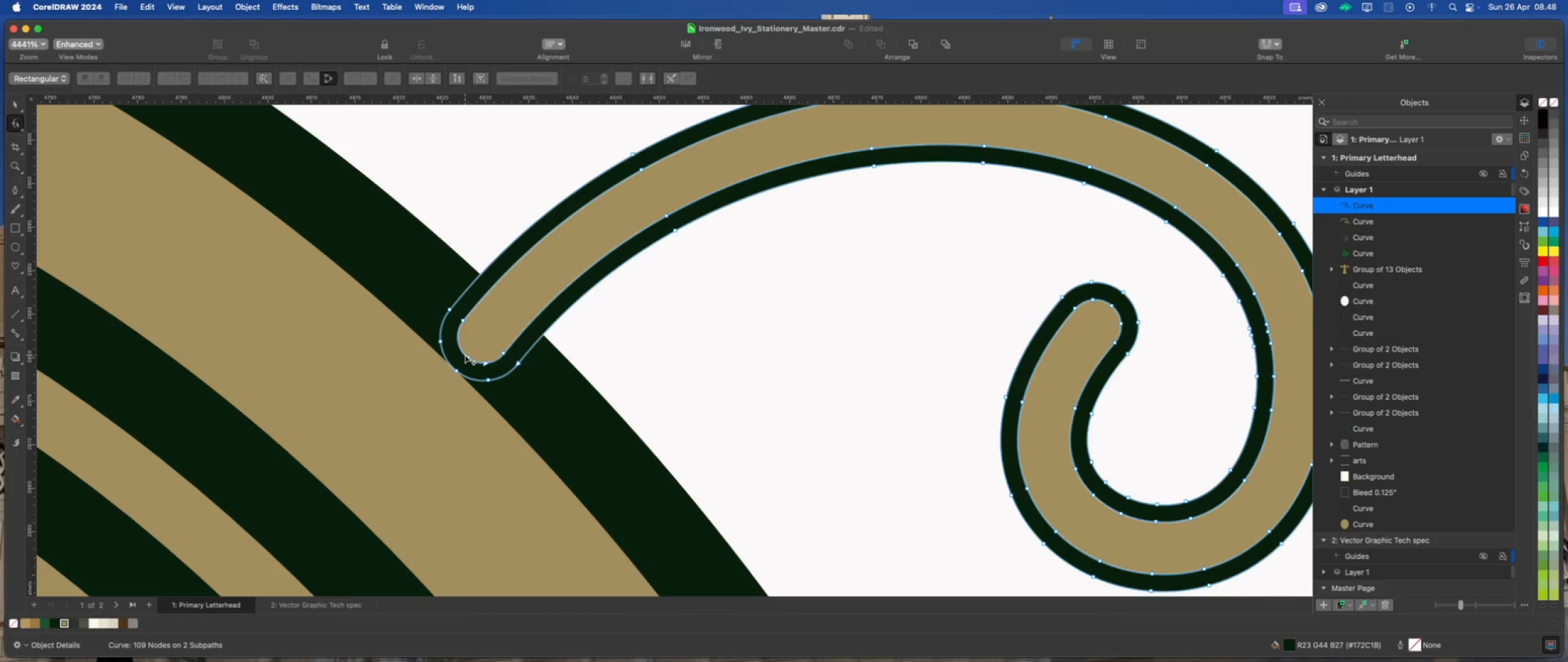 
double_click([465, 355])
 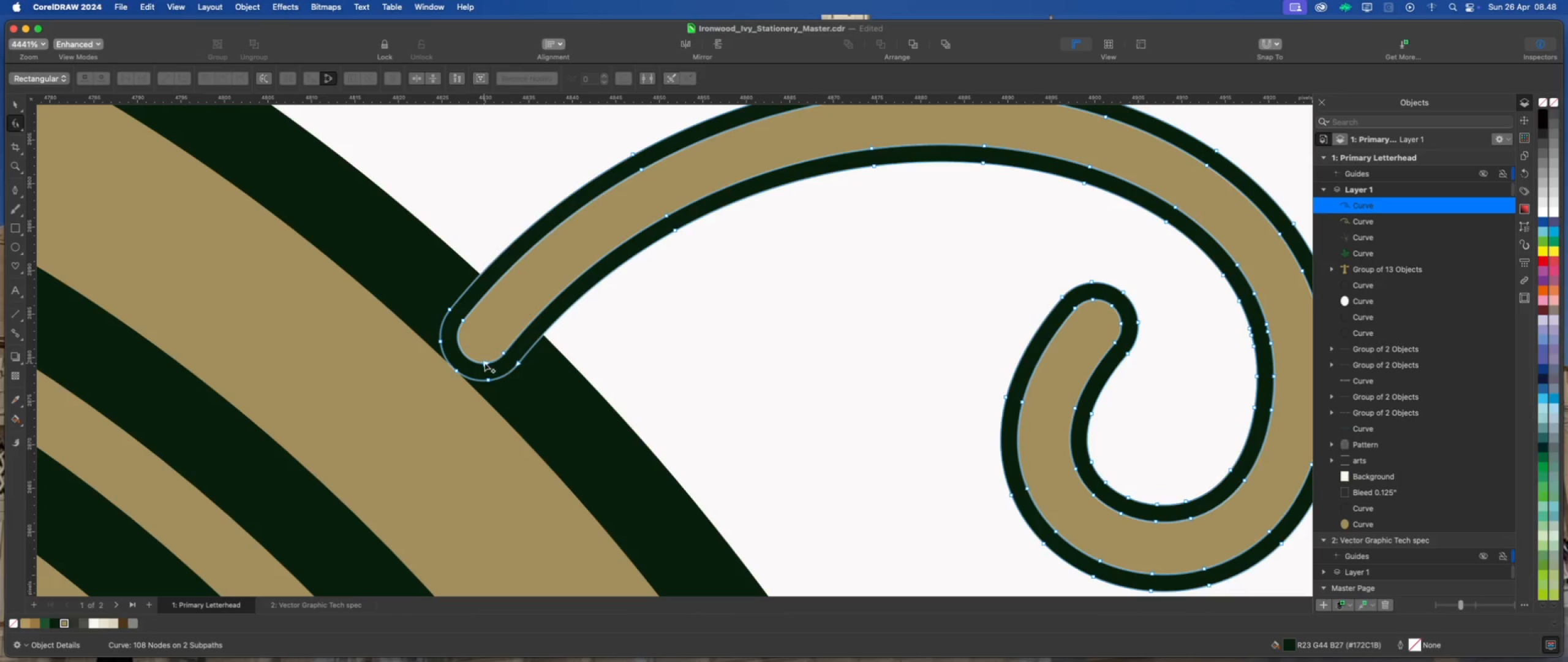 
double_click([484, 363])
 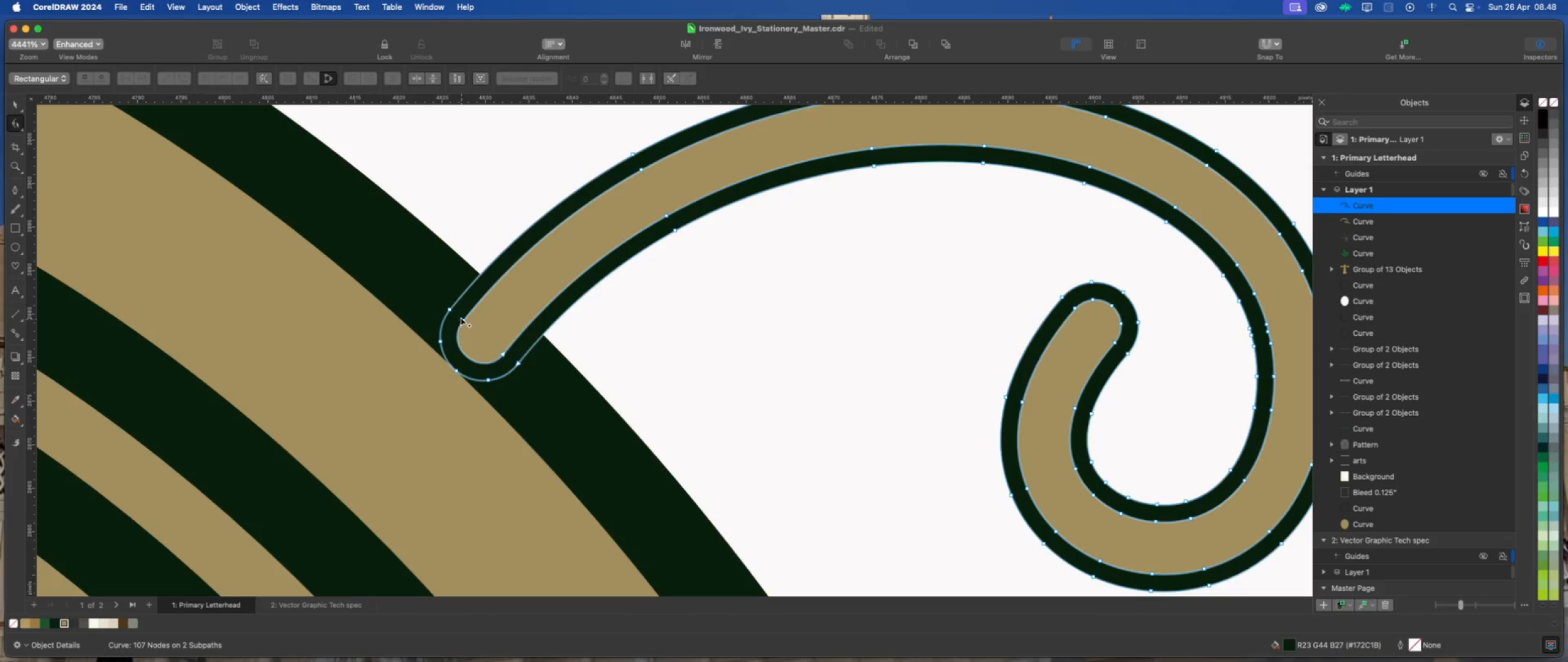 
left_click_drag(start_coordinate=[459, 314], to_coordinate=[510, 360])
 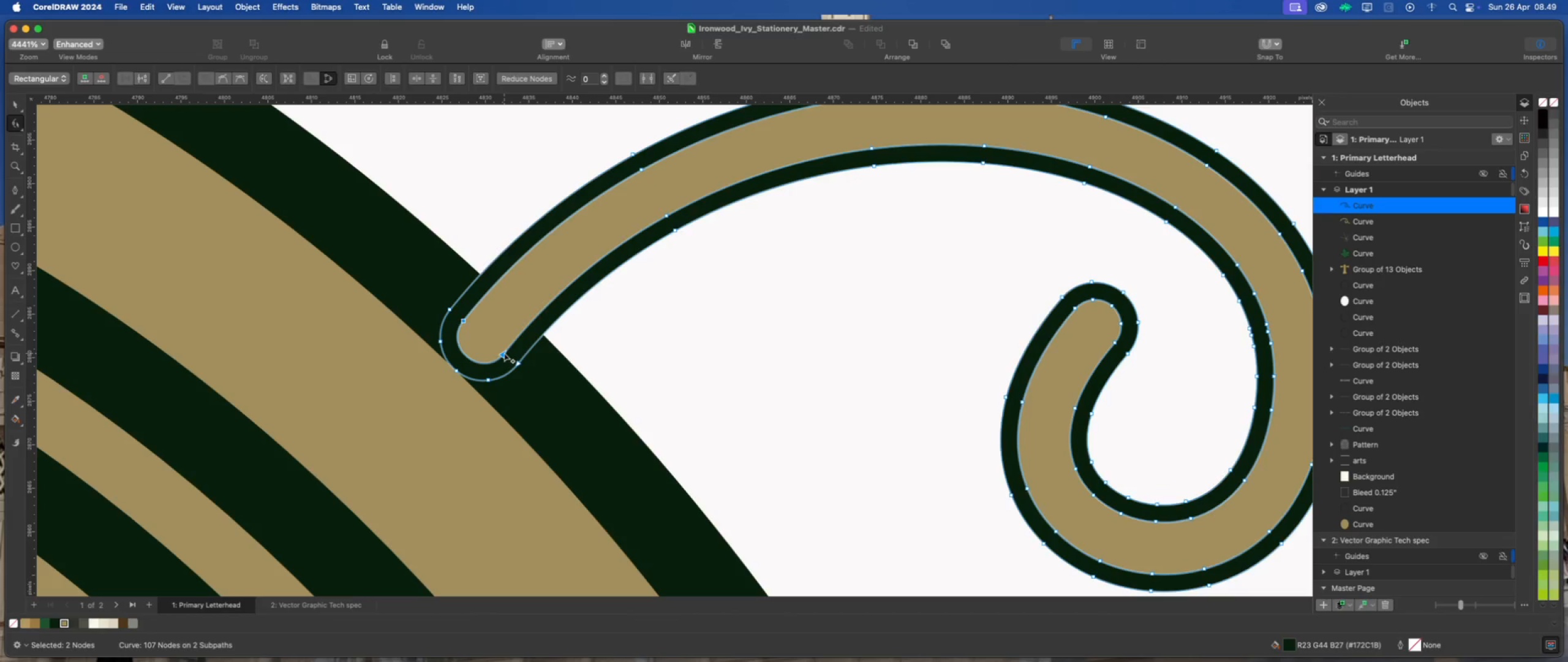 
right_click([504, 353])
 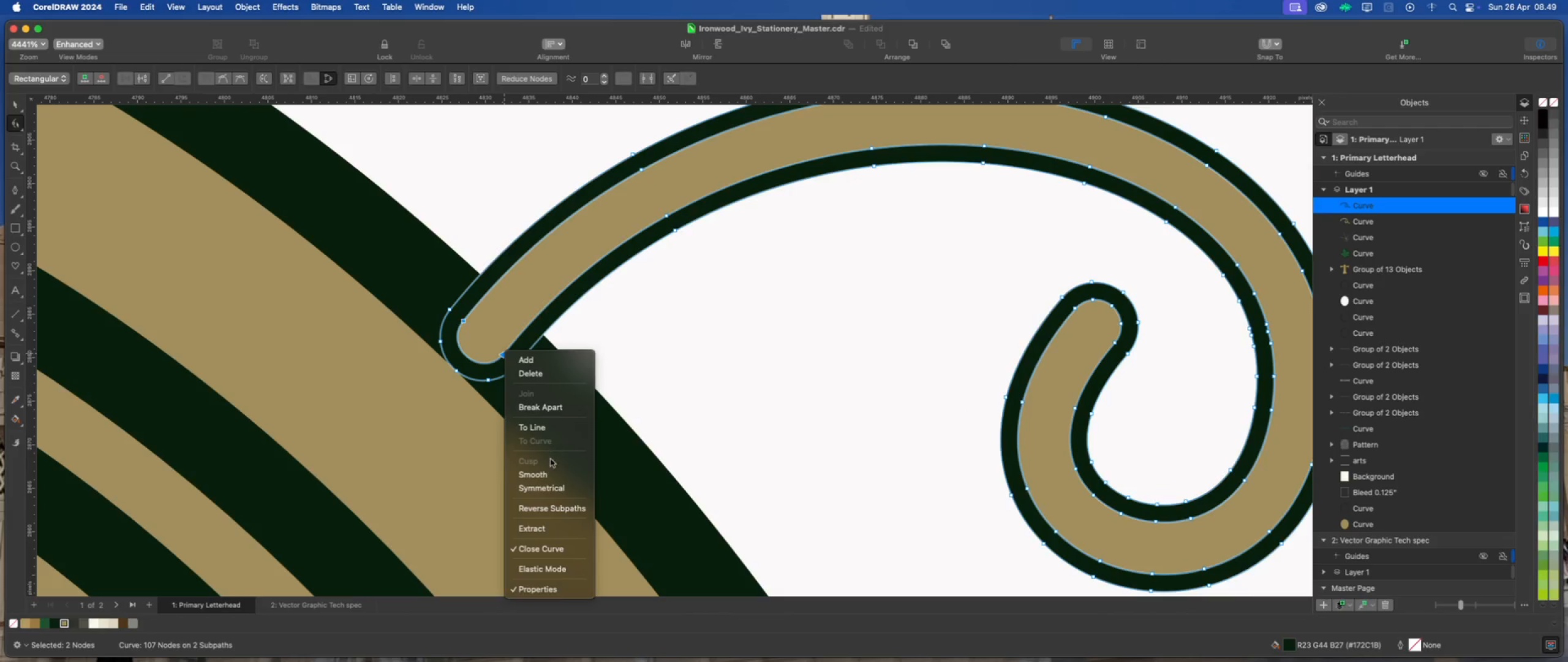 
left_click([549, 473])
 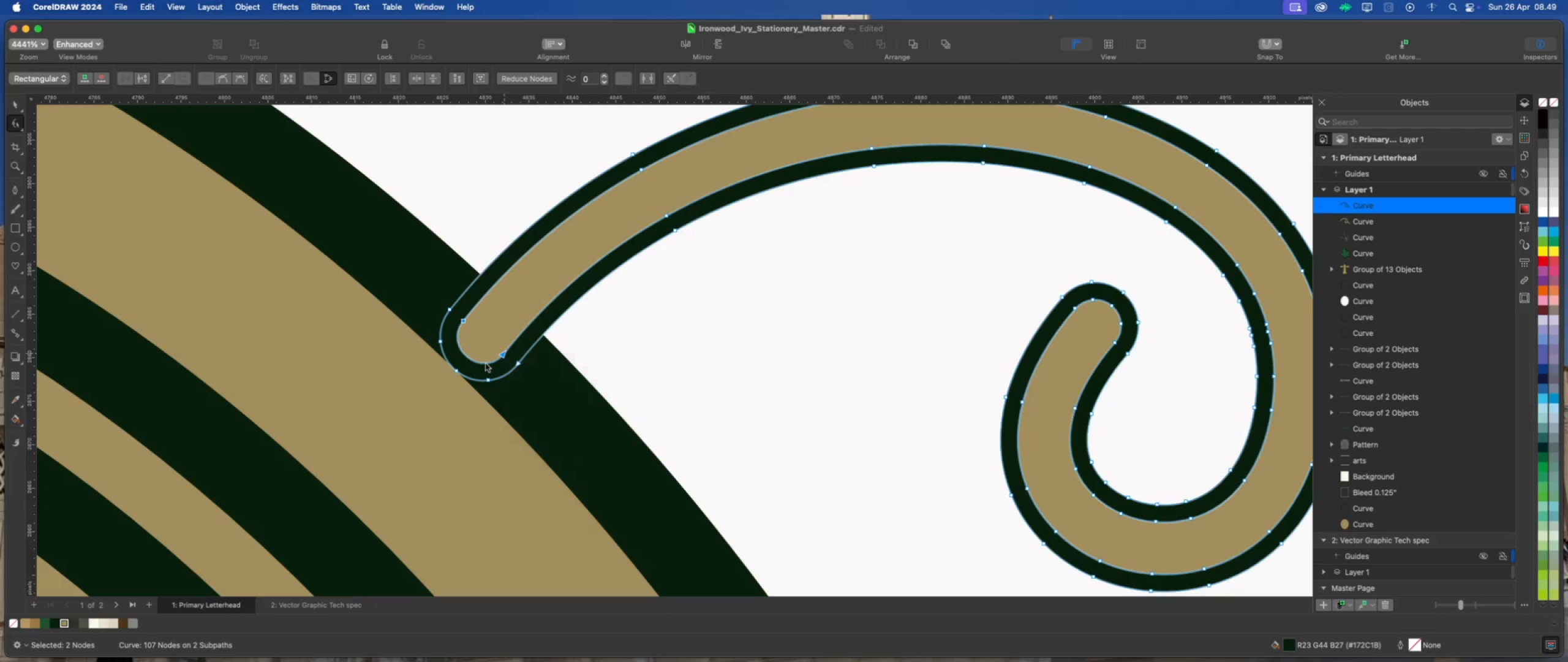 
right_click([480, 362])
 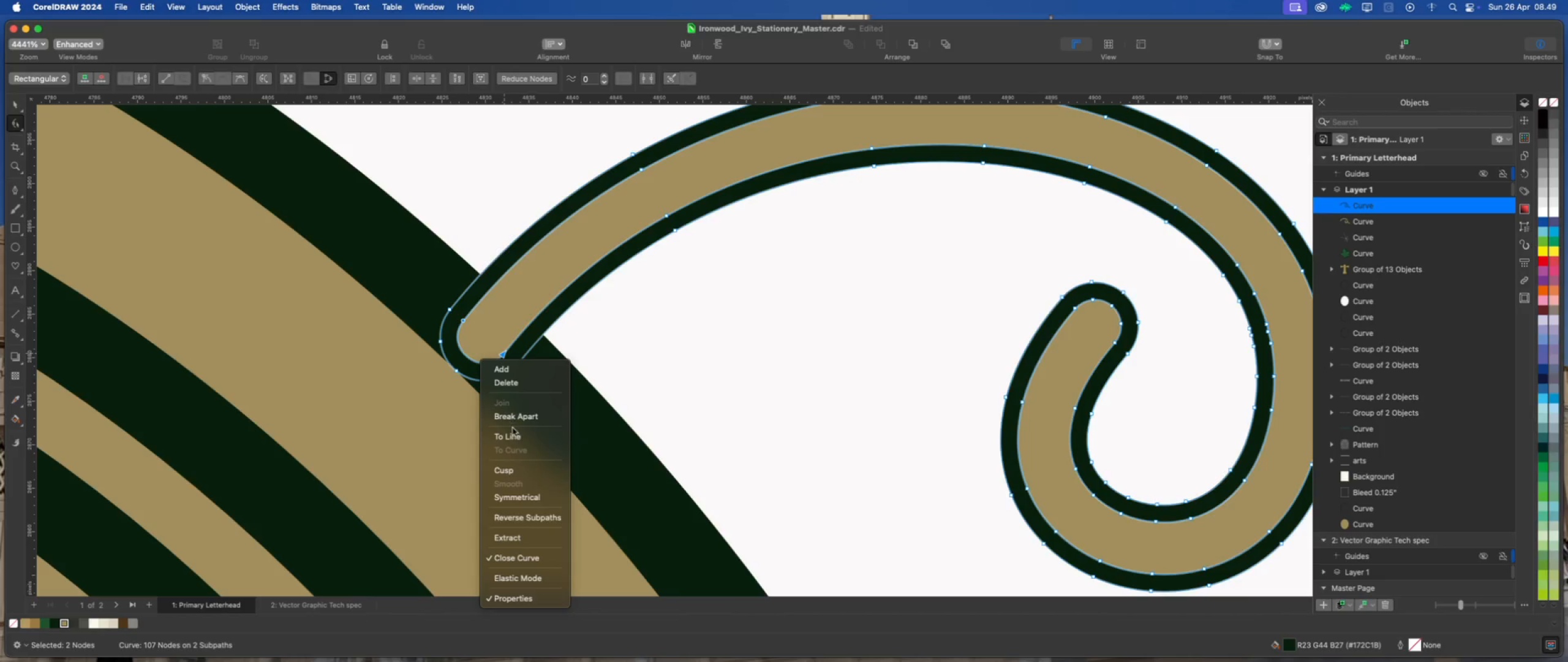 
left_click([515, 439])
 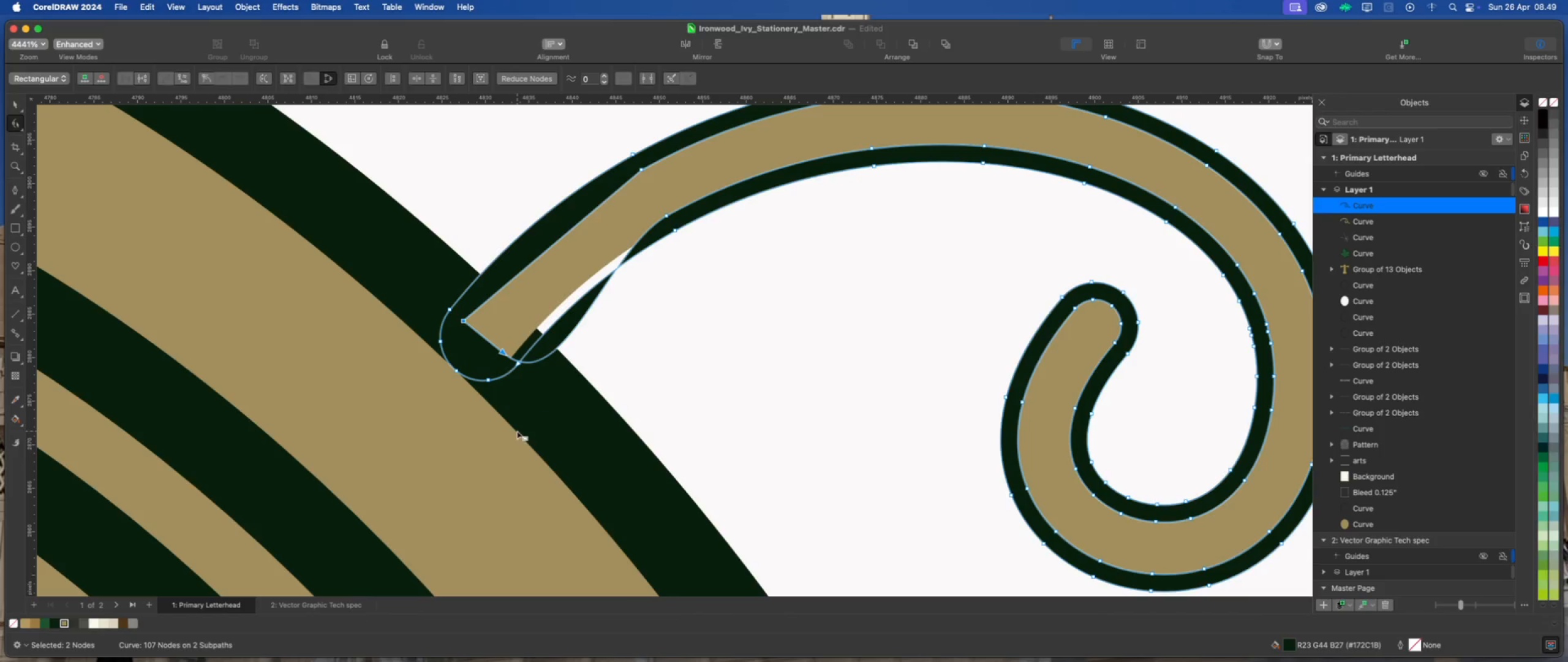 
key(Meta+Z)
 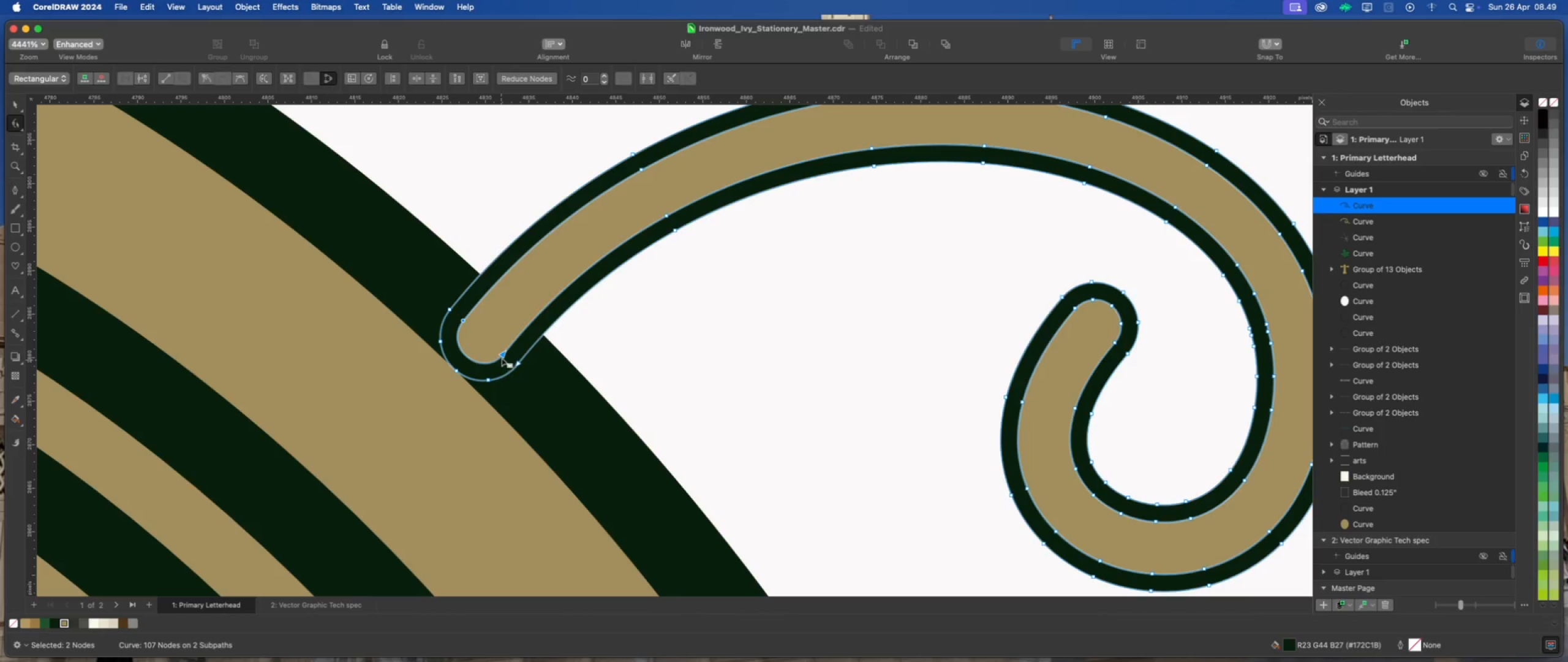 
right_click([502, 355])
 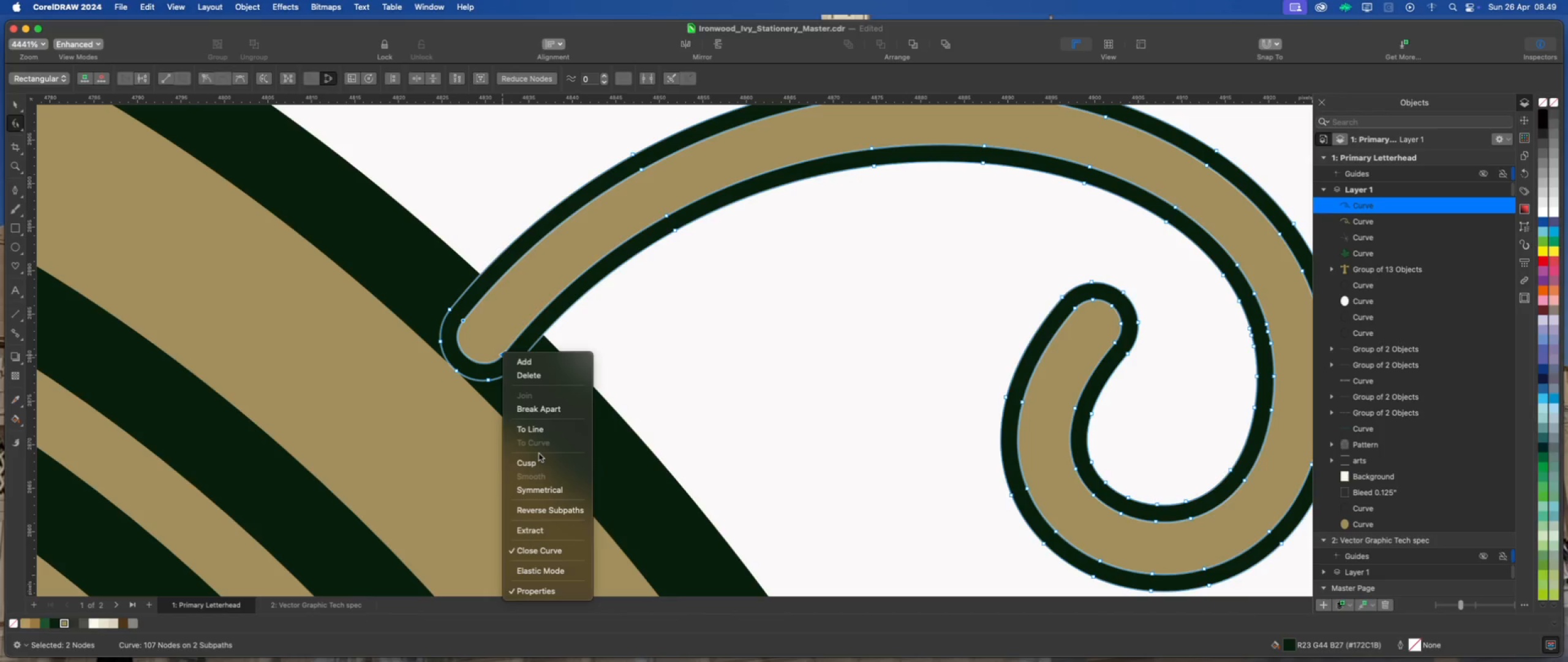 
left_click([540, 459])
 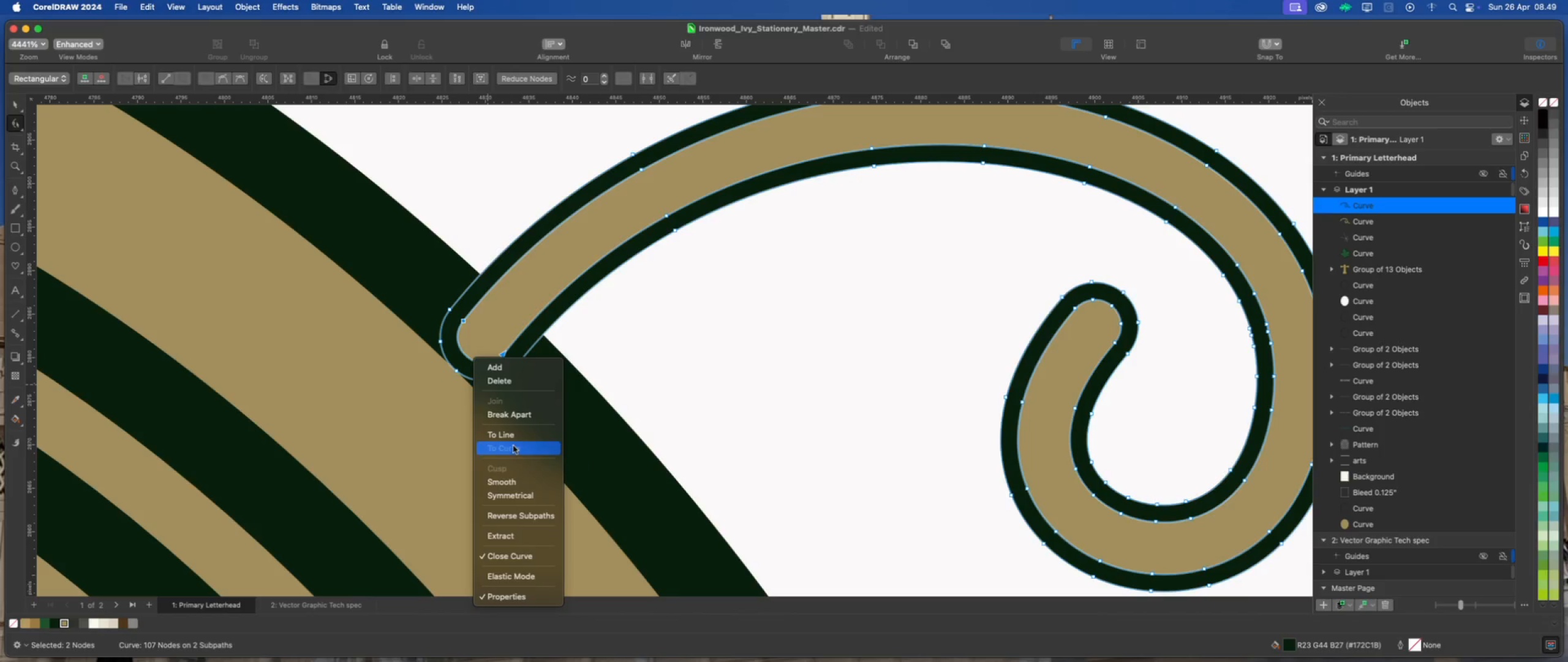 
left_click([516, 436])
 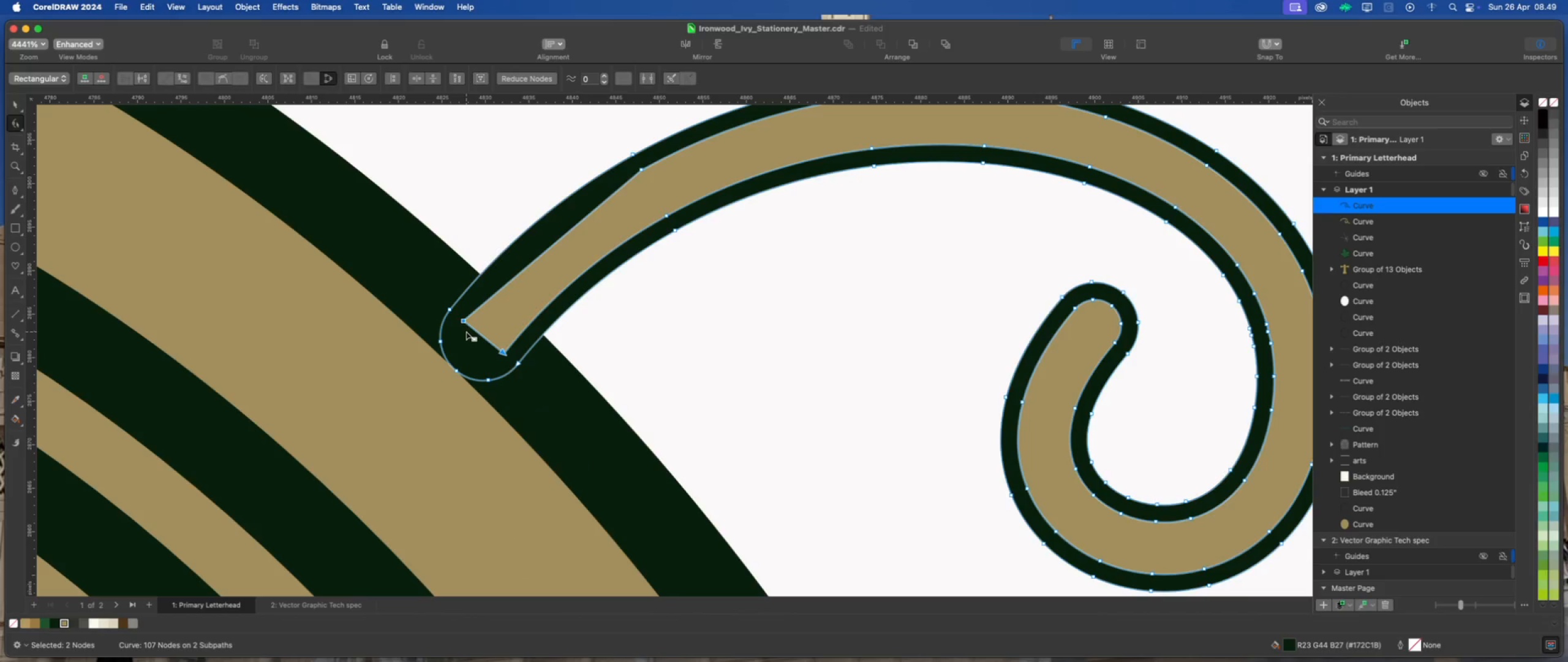 
key(Meta+Z)
 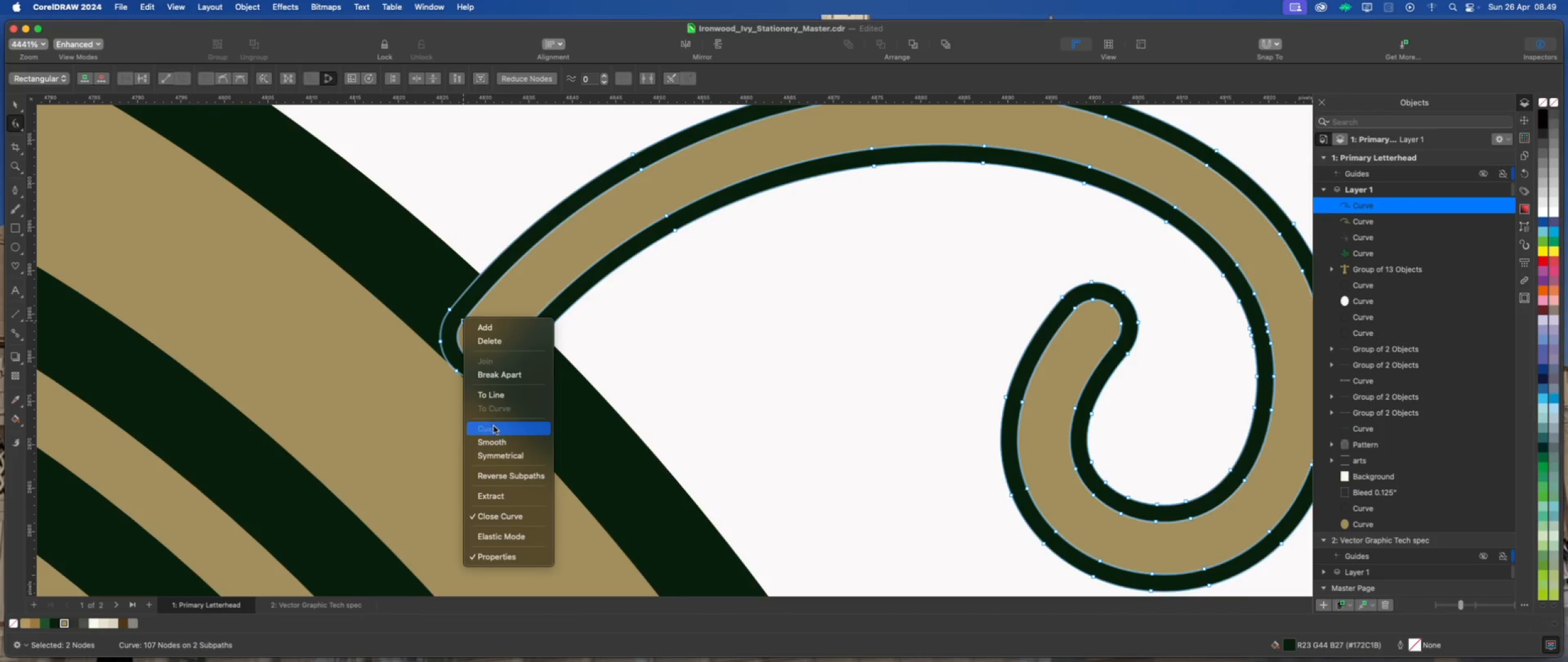 
left_click([496, 428])
 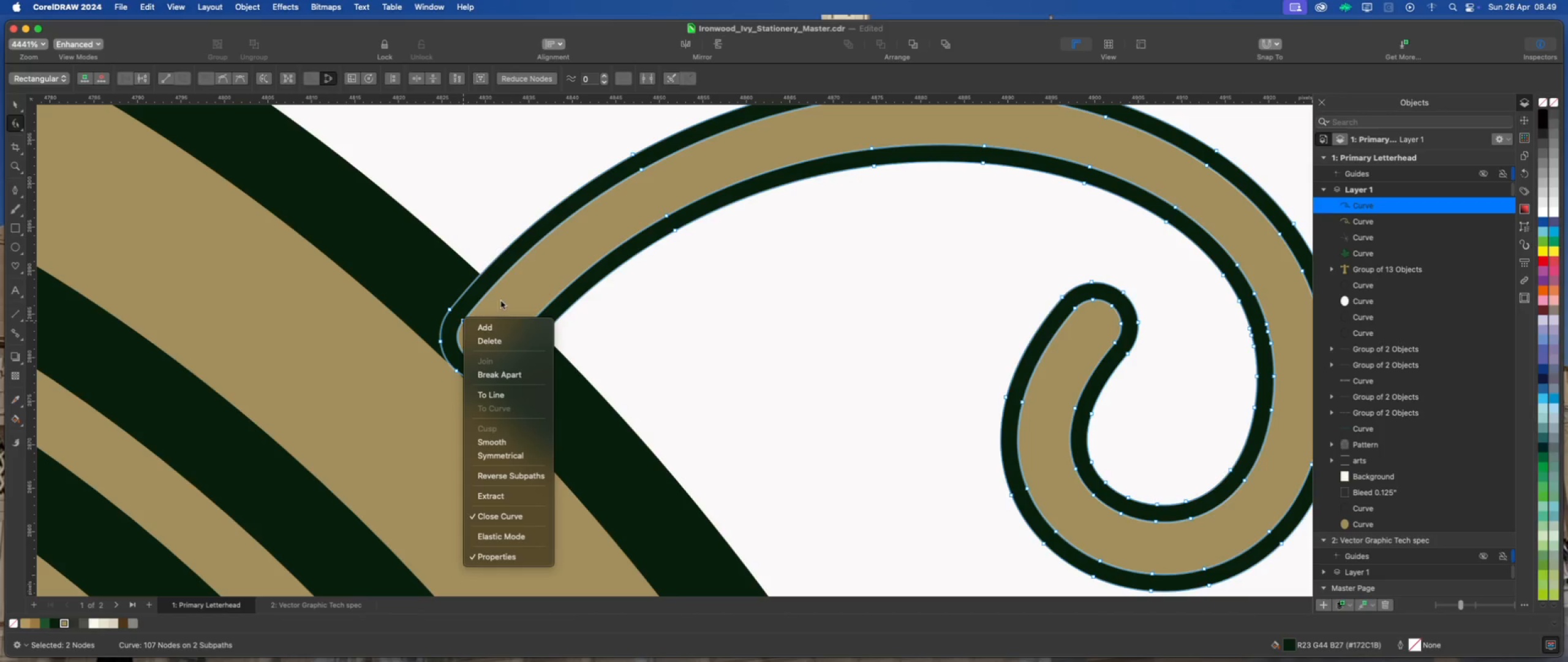 
left_click([501, 300])
 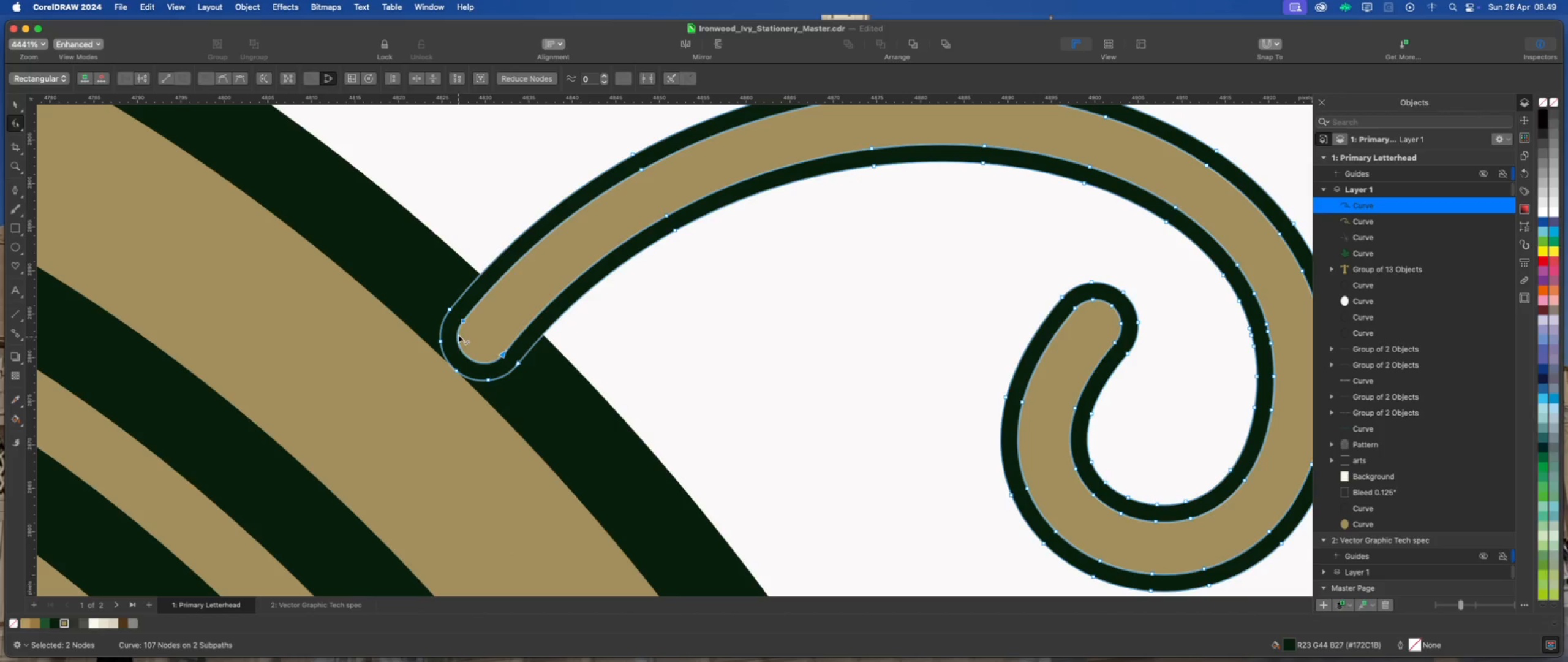 
left_click([464, 322])
 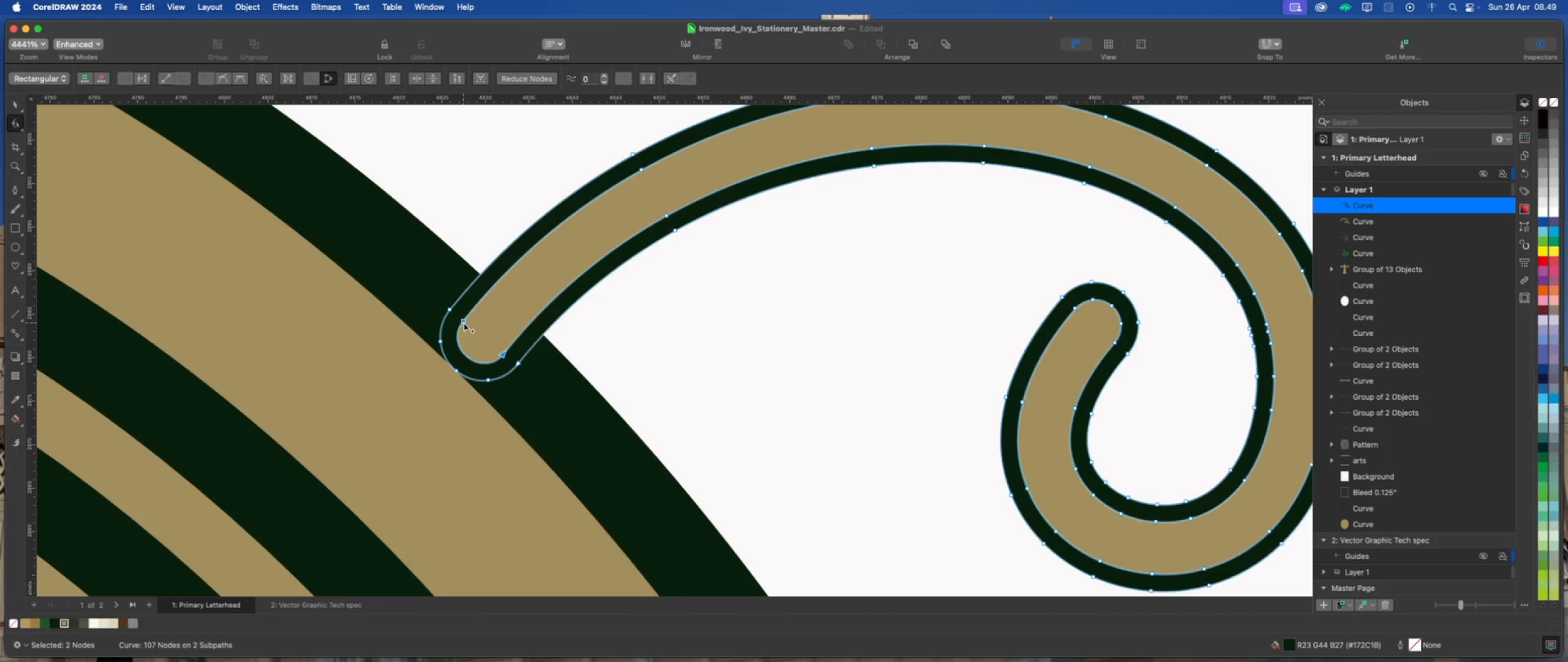 
left_click([477, 330])
 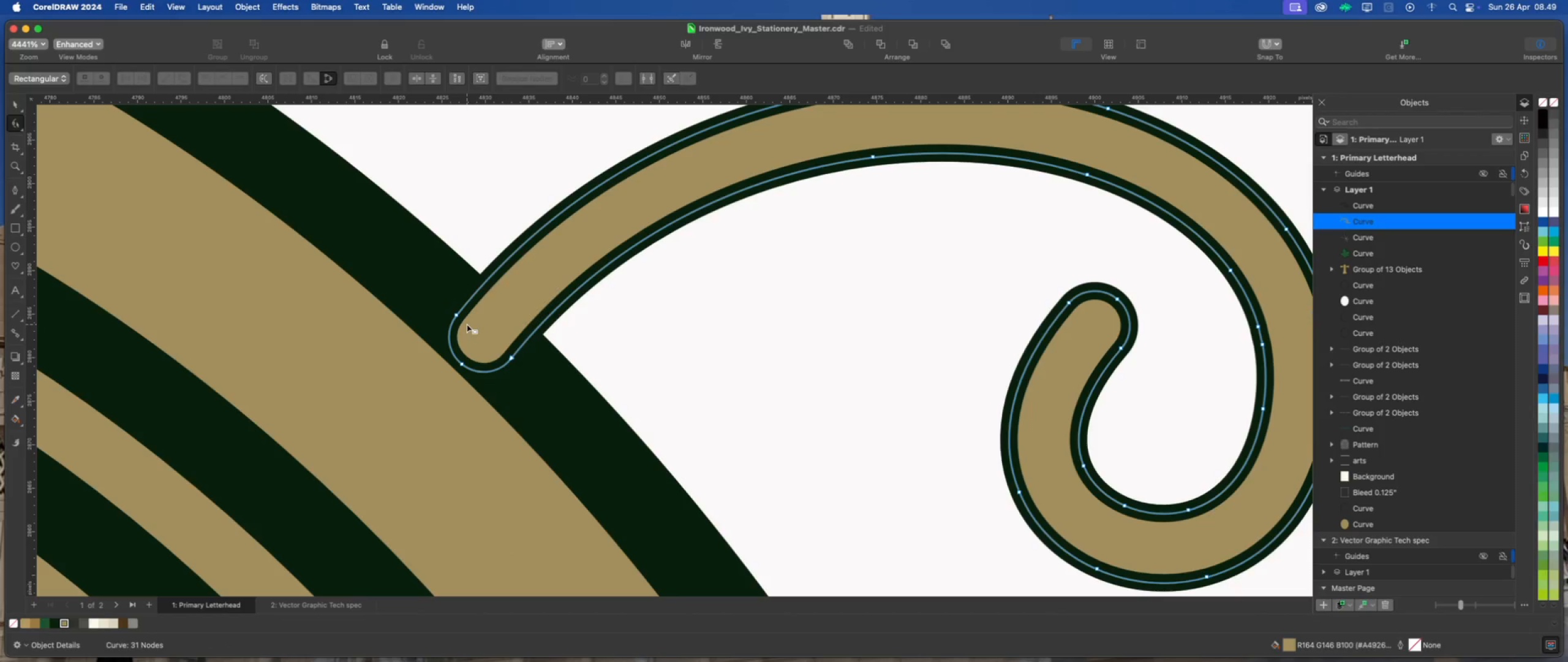 
left_click([467, 325])
 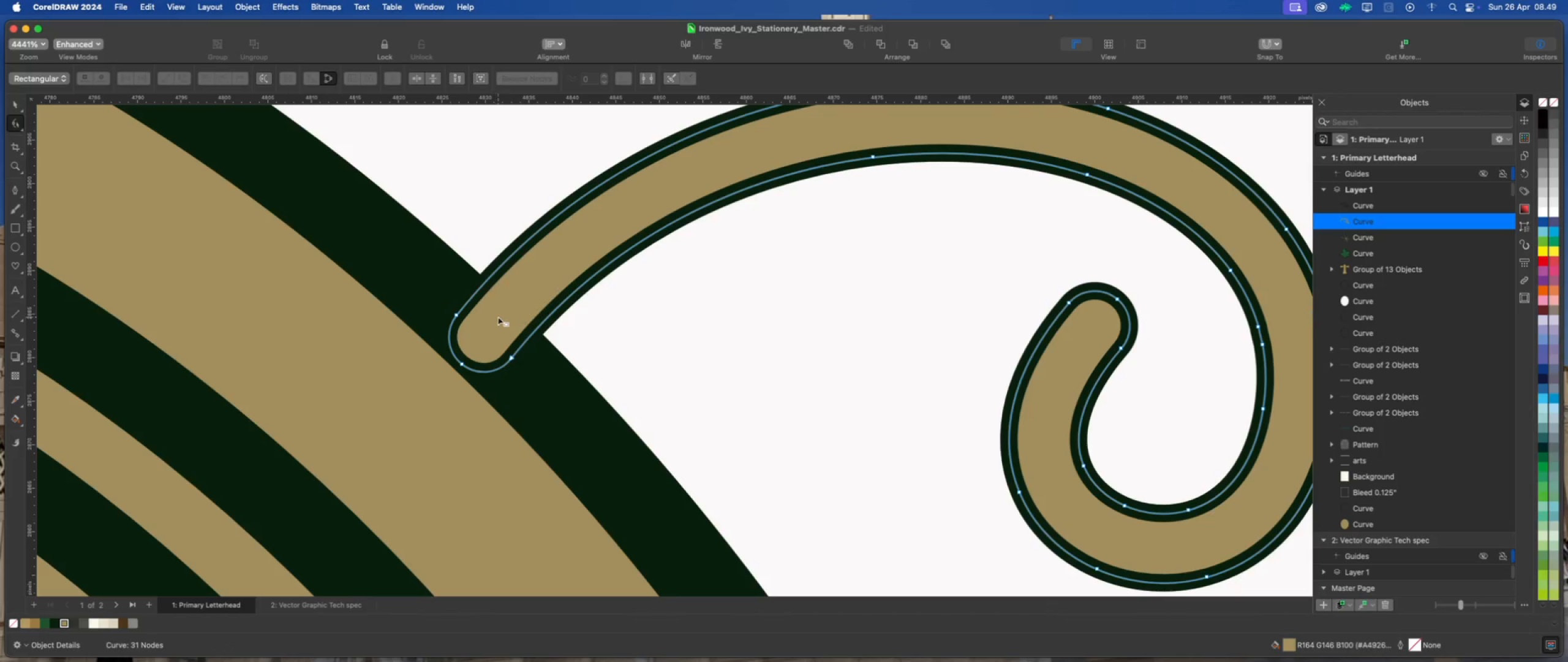 
left_click([499, 316])
 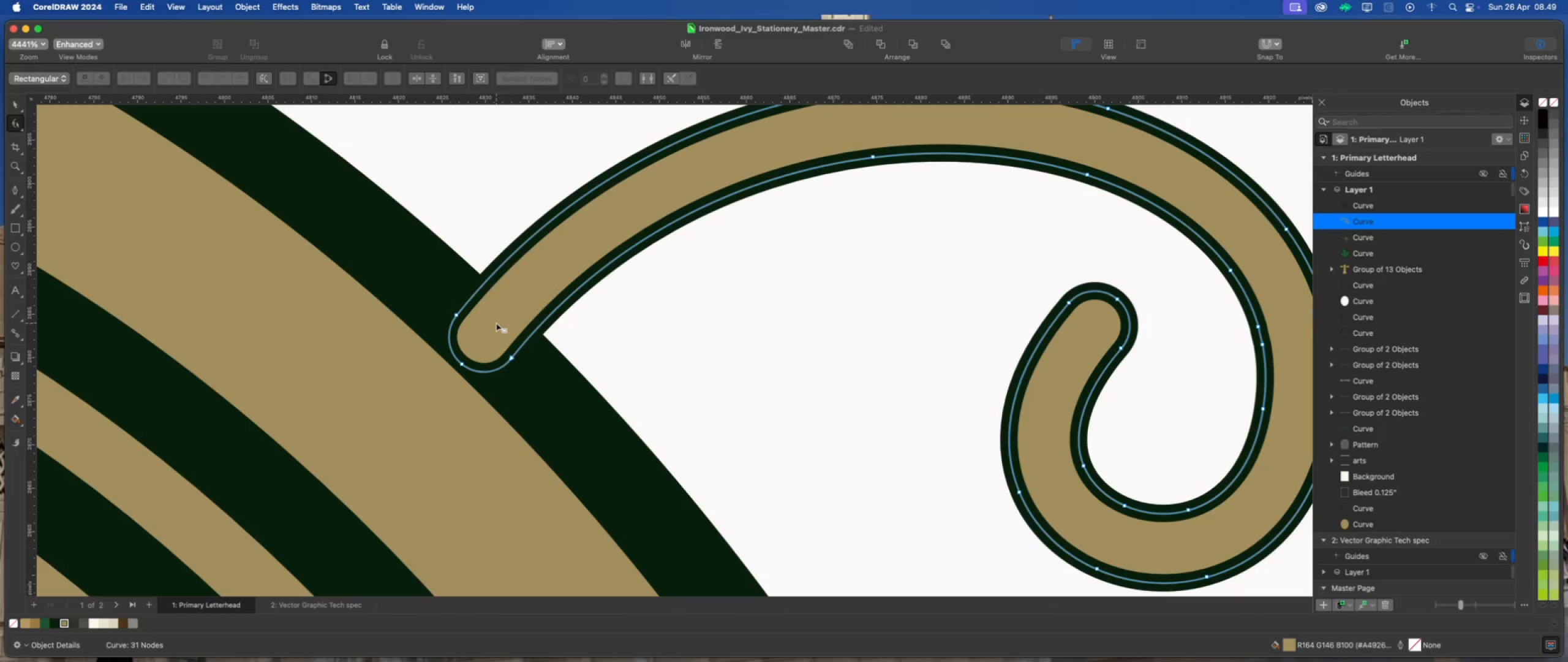 
scroll: coordinate [493, 324], scroll_direction: down, amount: 1.0
 